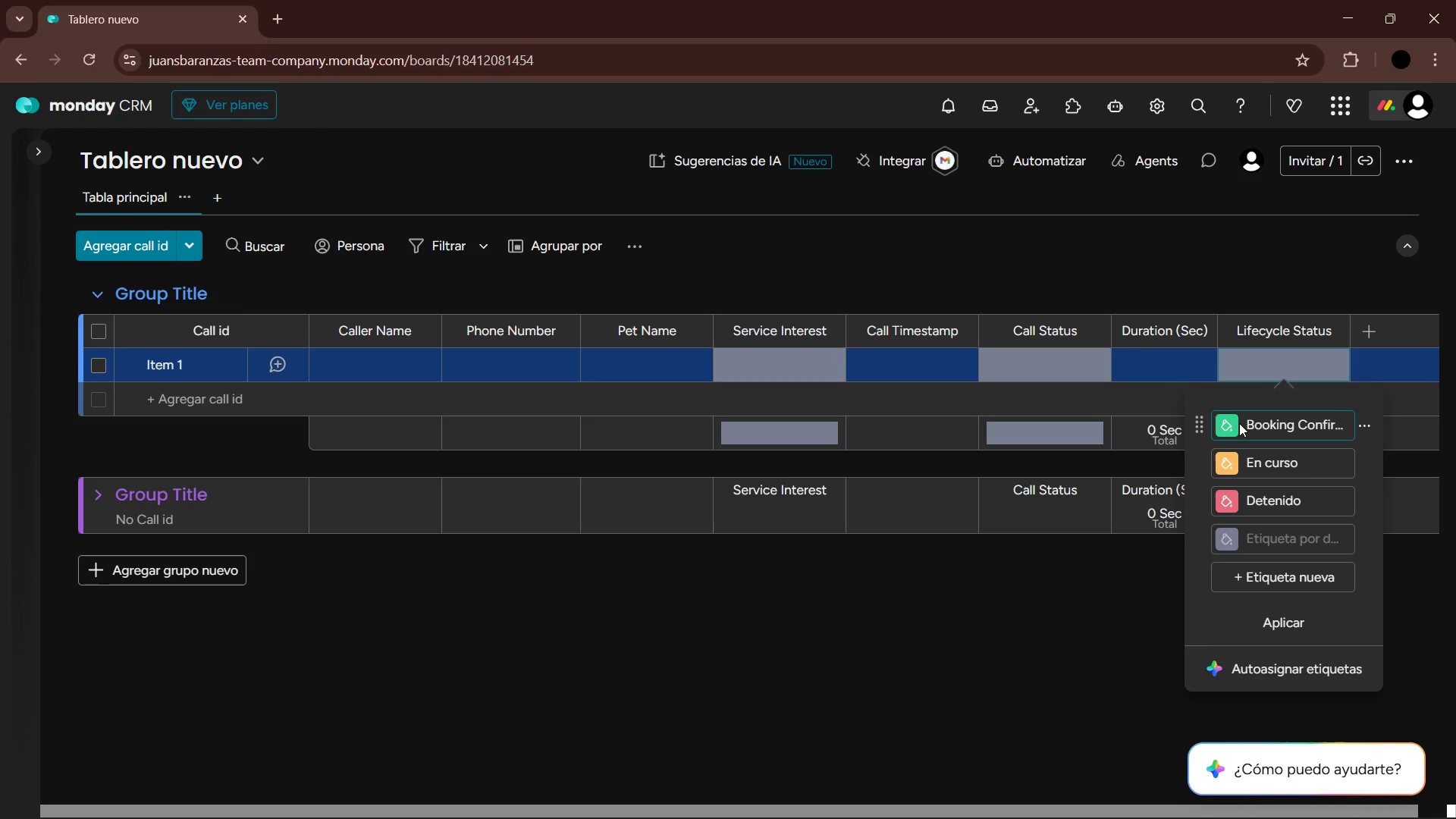 
key(Alt+AltLeft)
 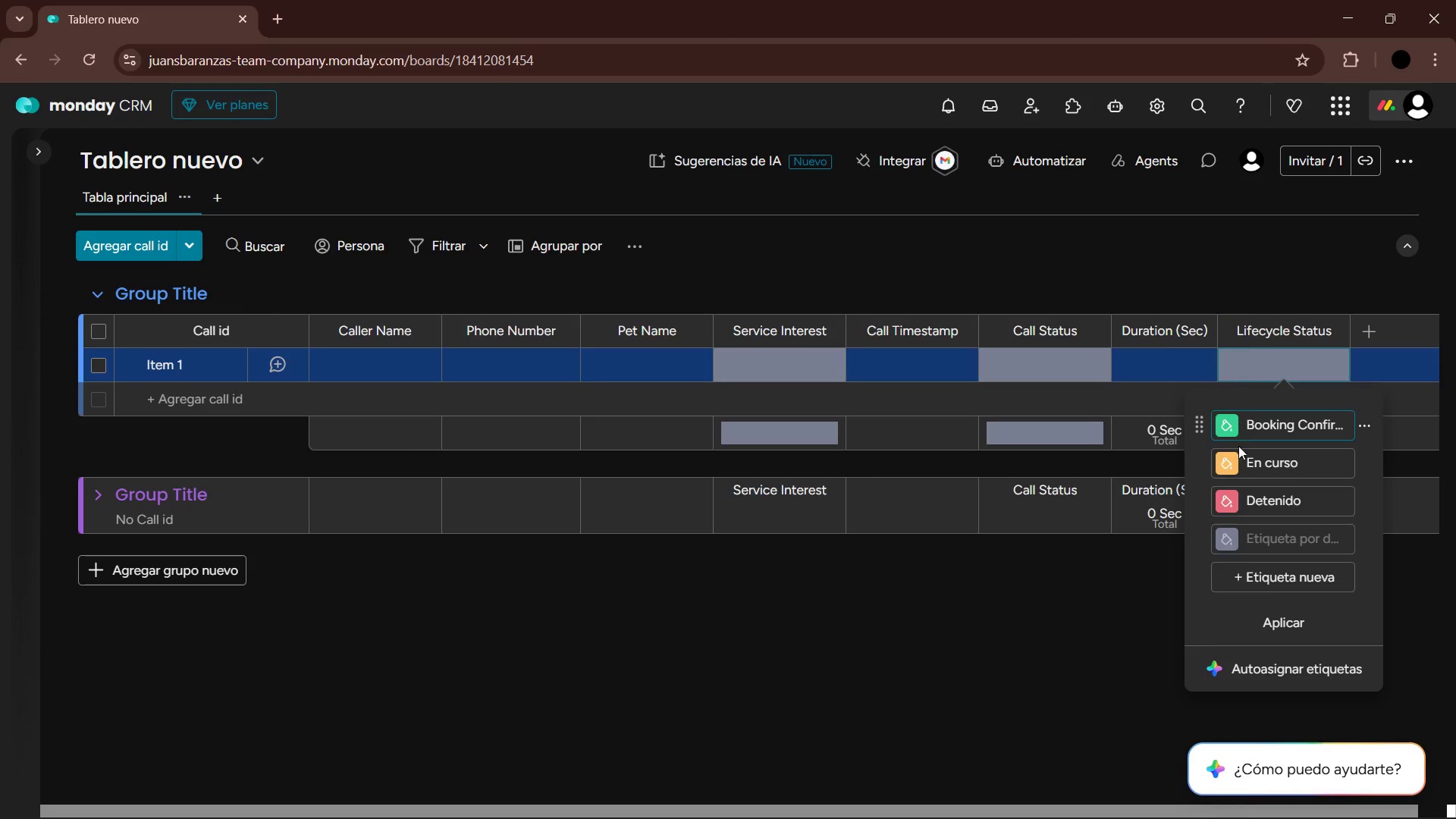 
key(Alt+Tab)
 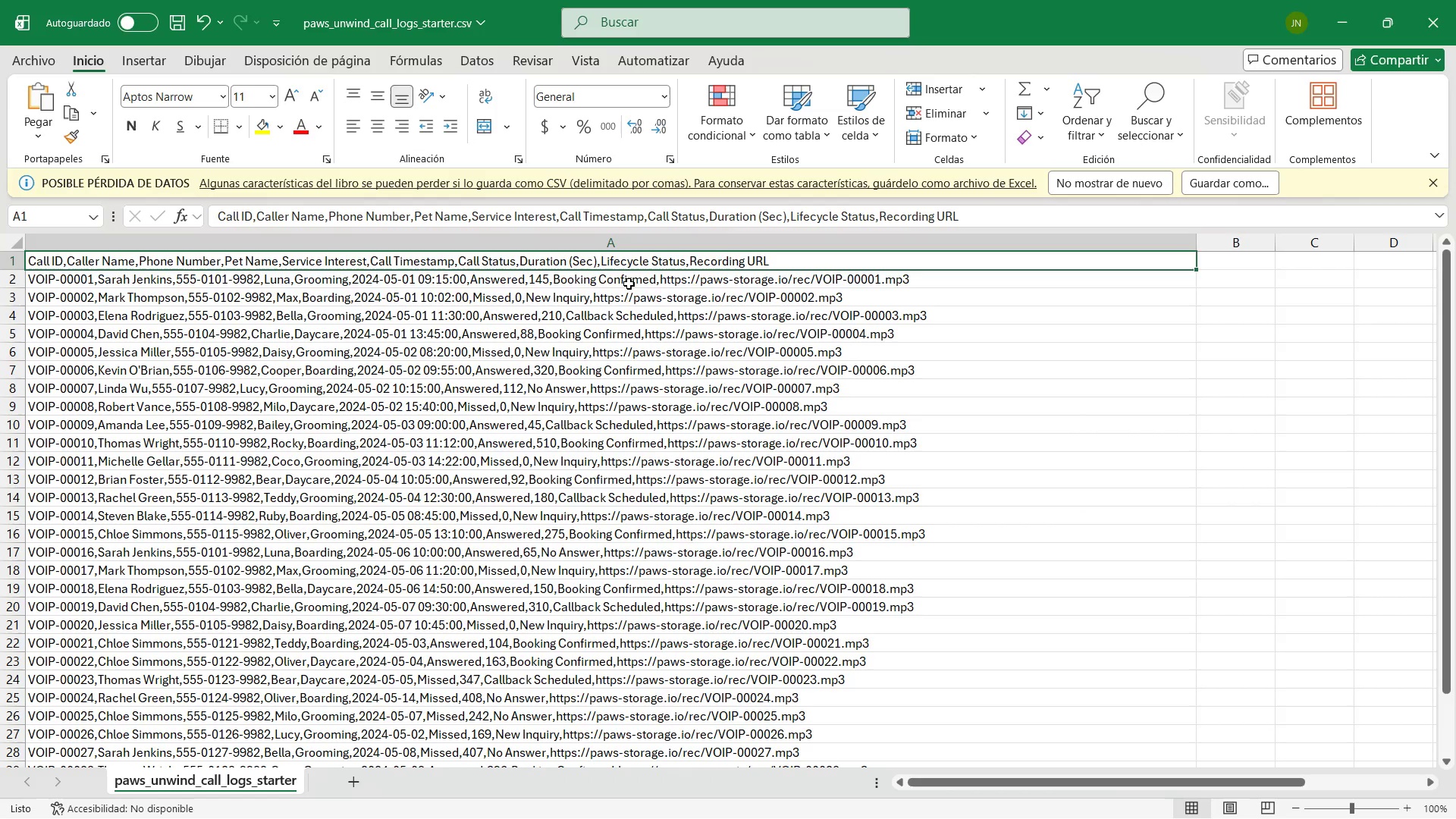 
key(Alt+AltLeft)
 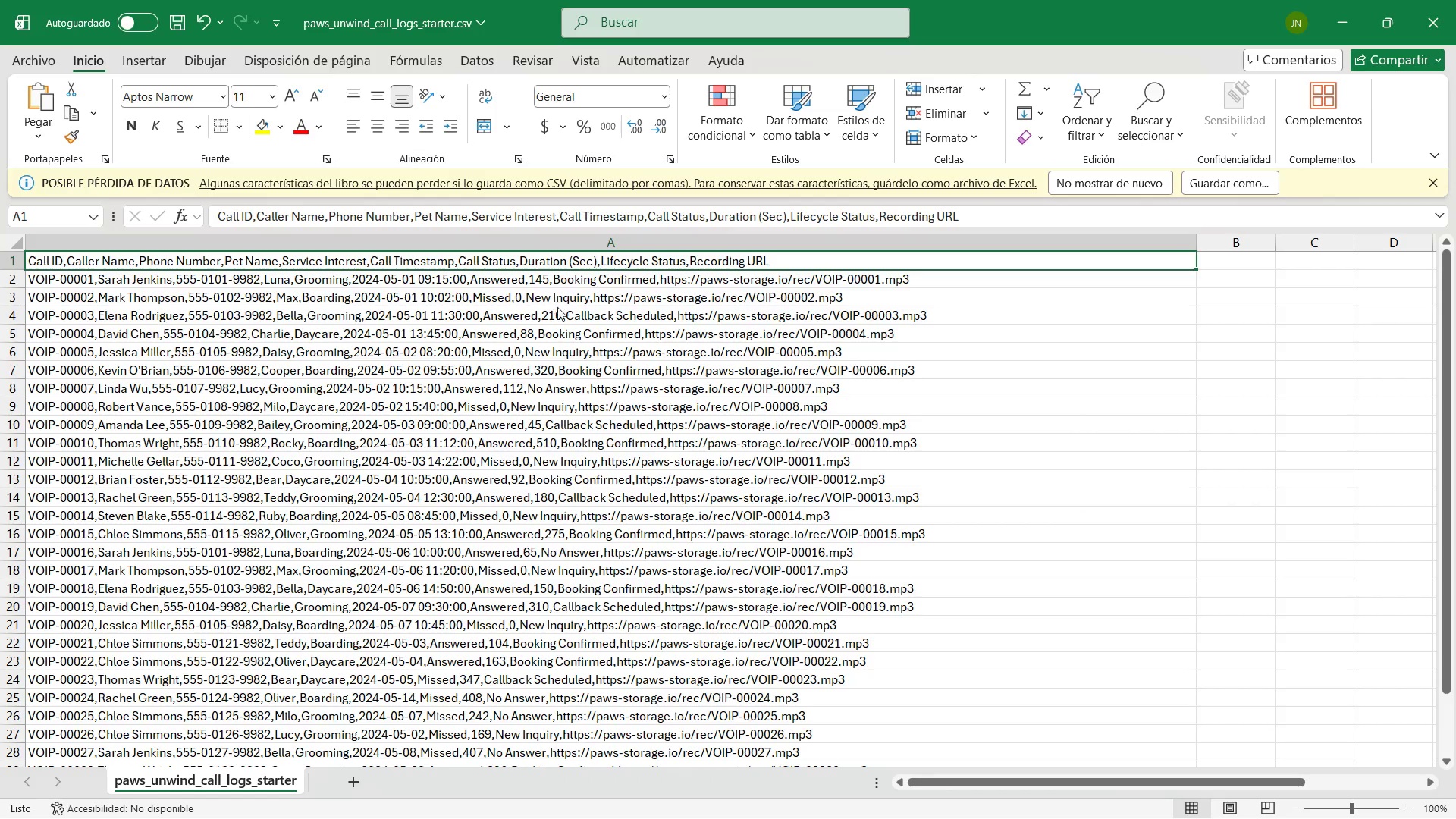 
key(Alt+Tab)
 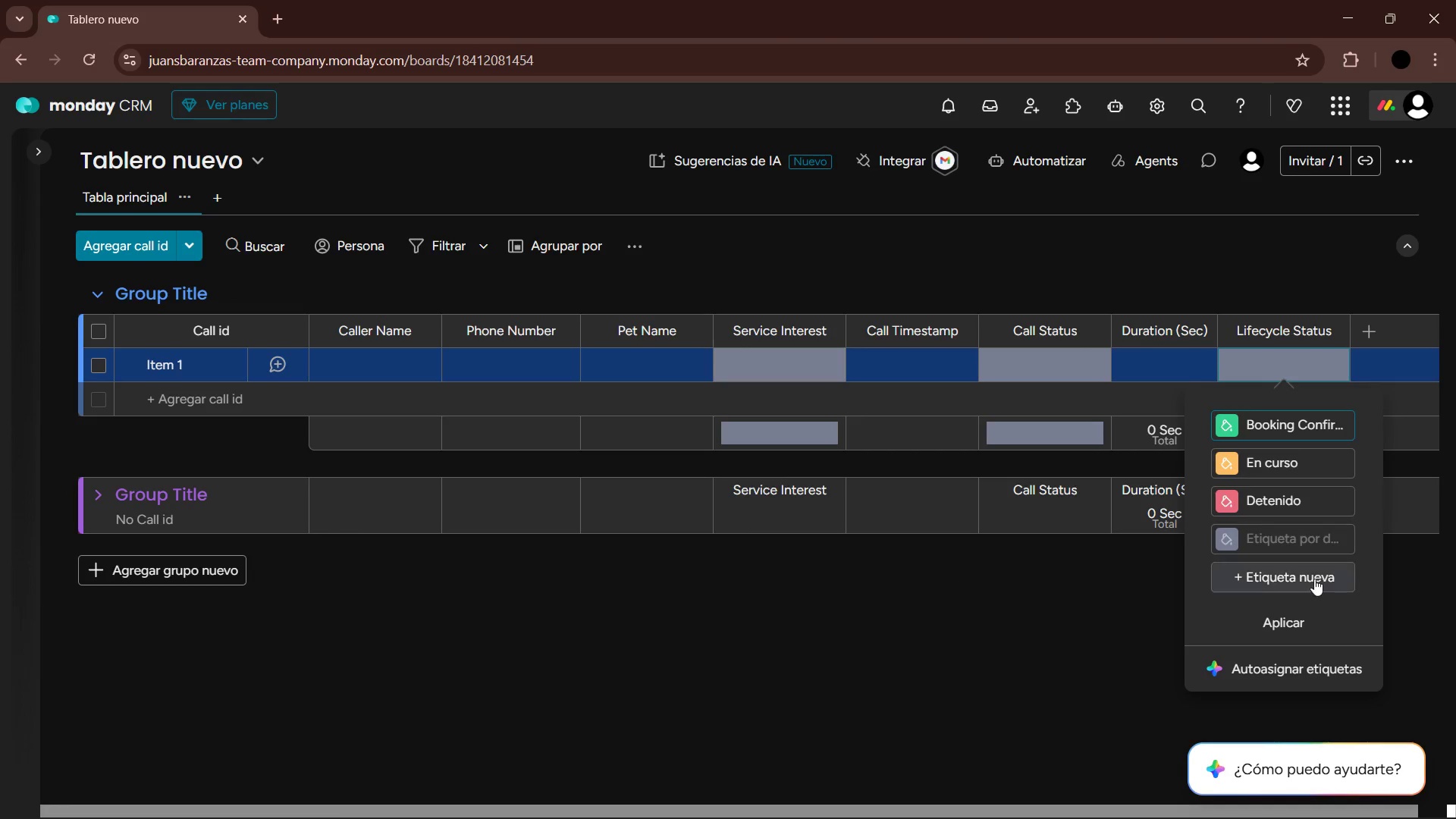 
left_click([1312, 576])
 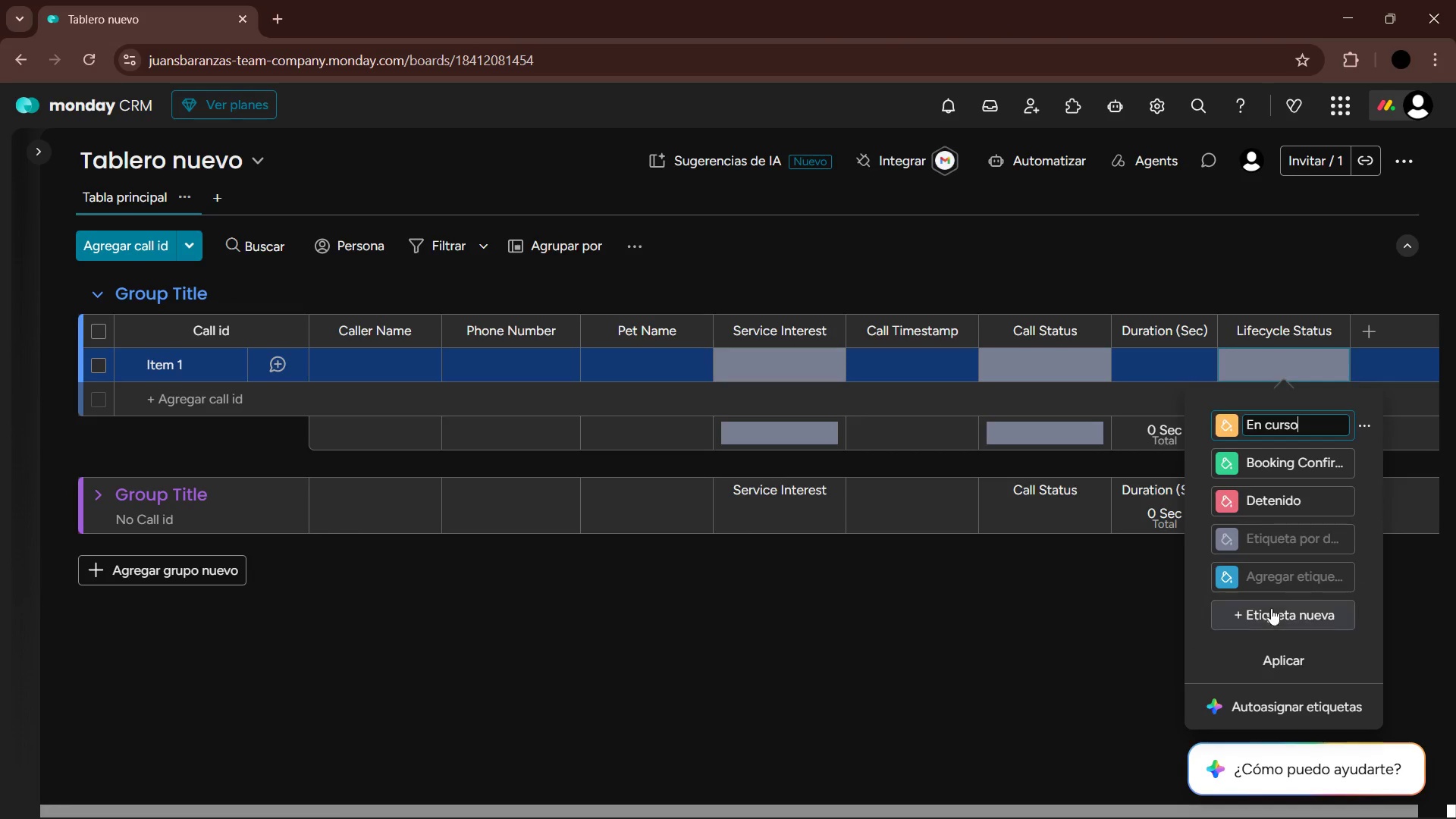 
left_click([1272, 583])
 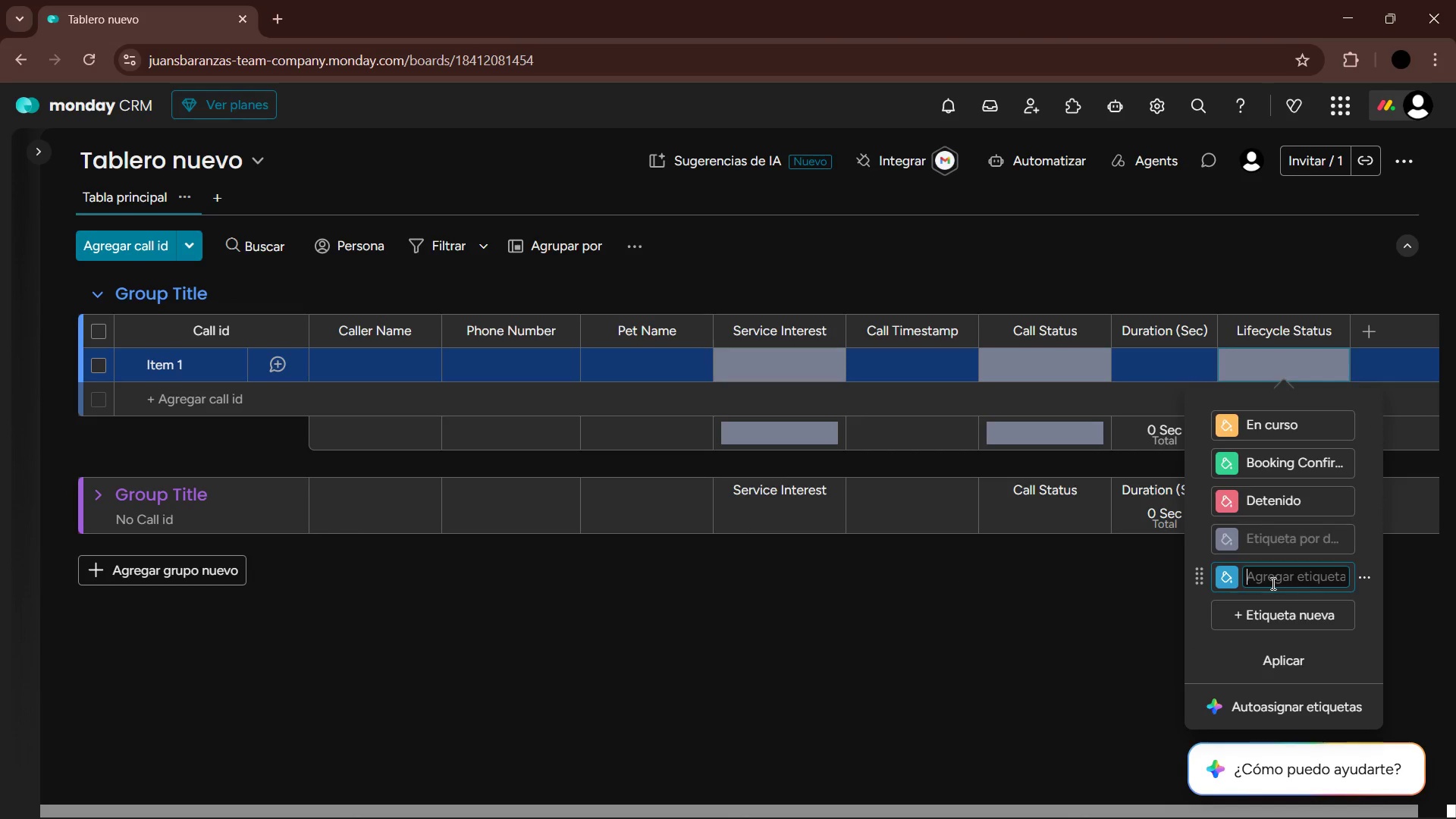 
type(New Inquiry )
 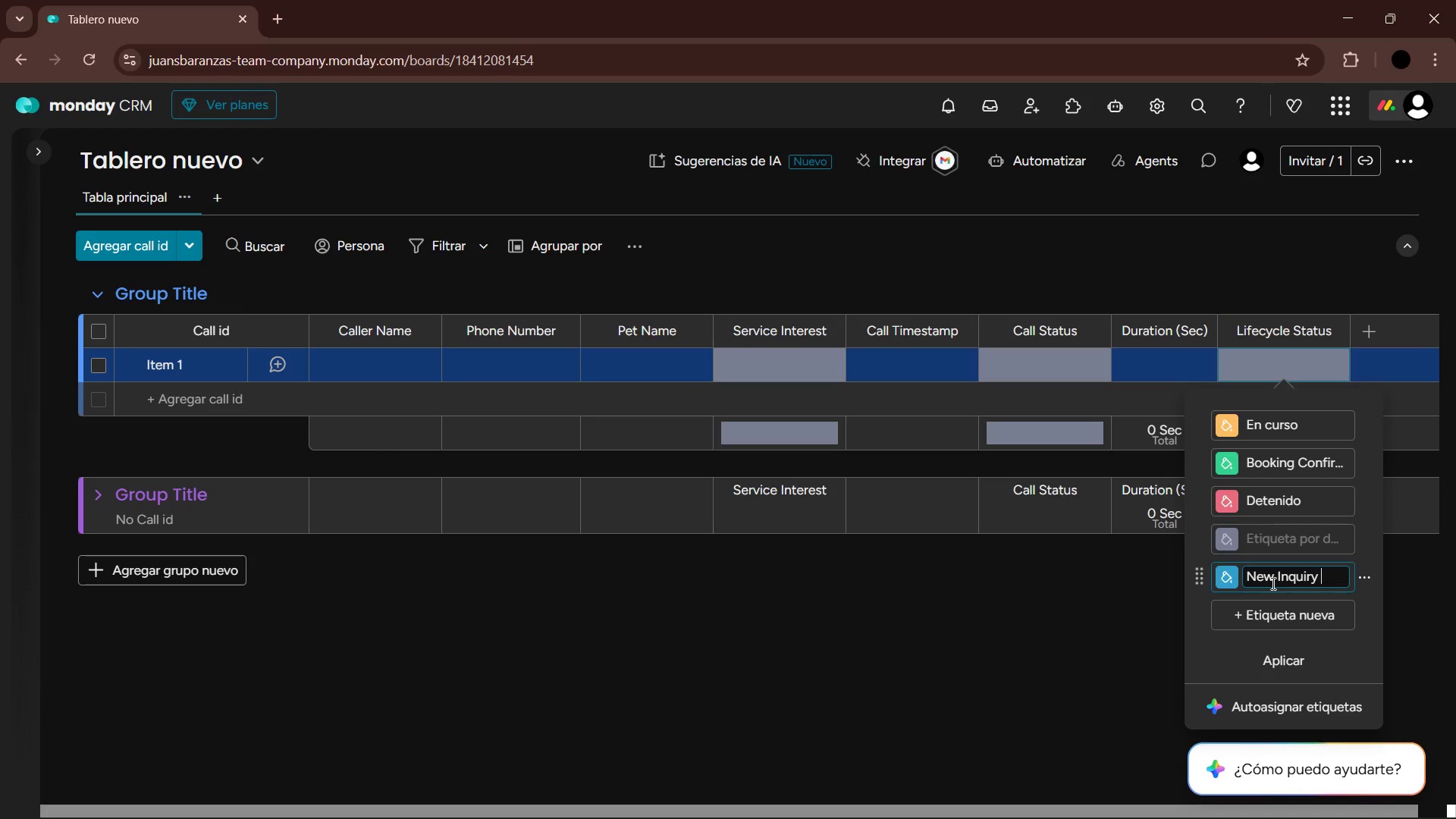 
key(Enter)
 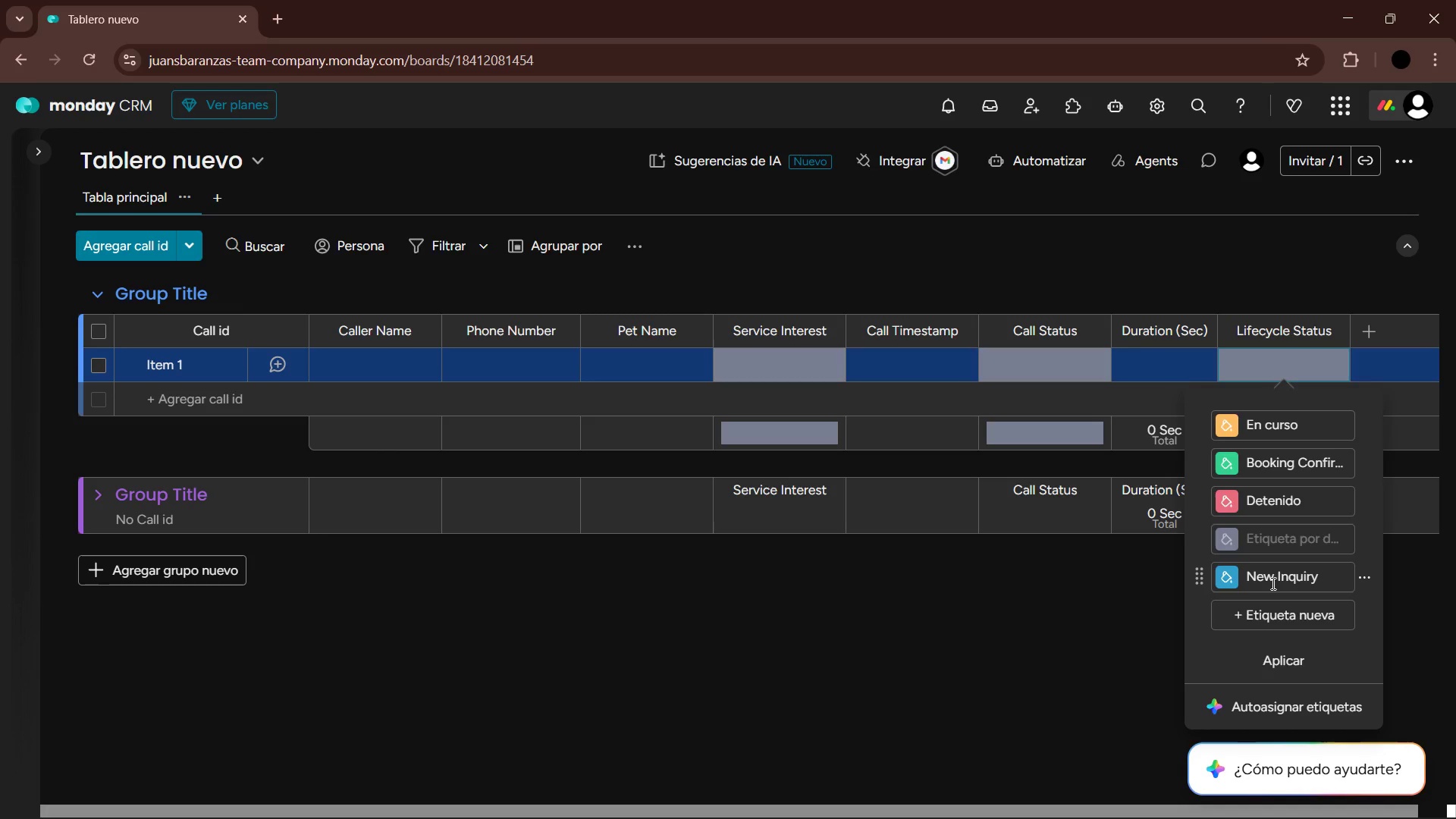 
key(Alt+AltLeft)
 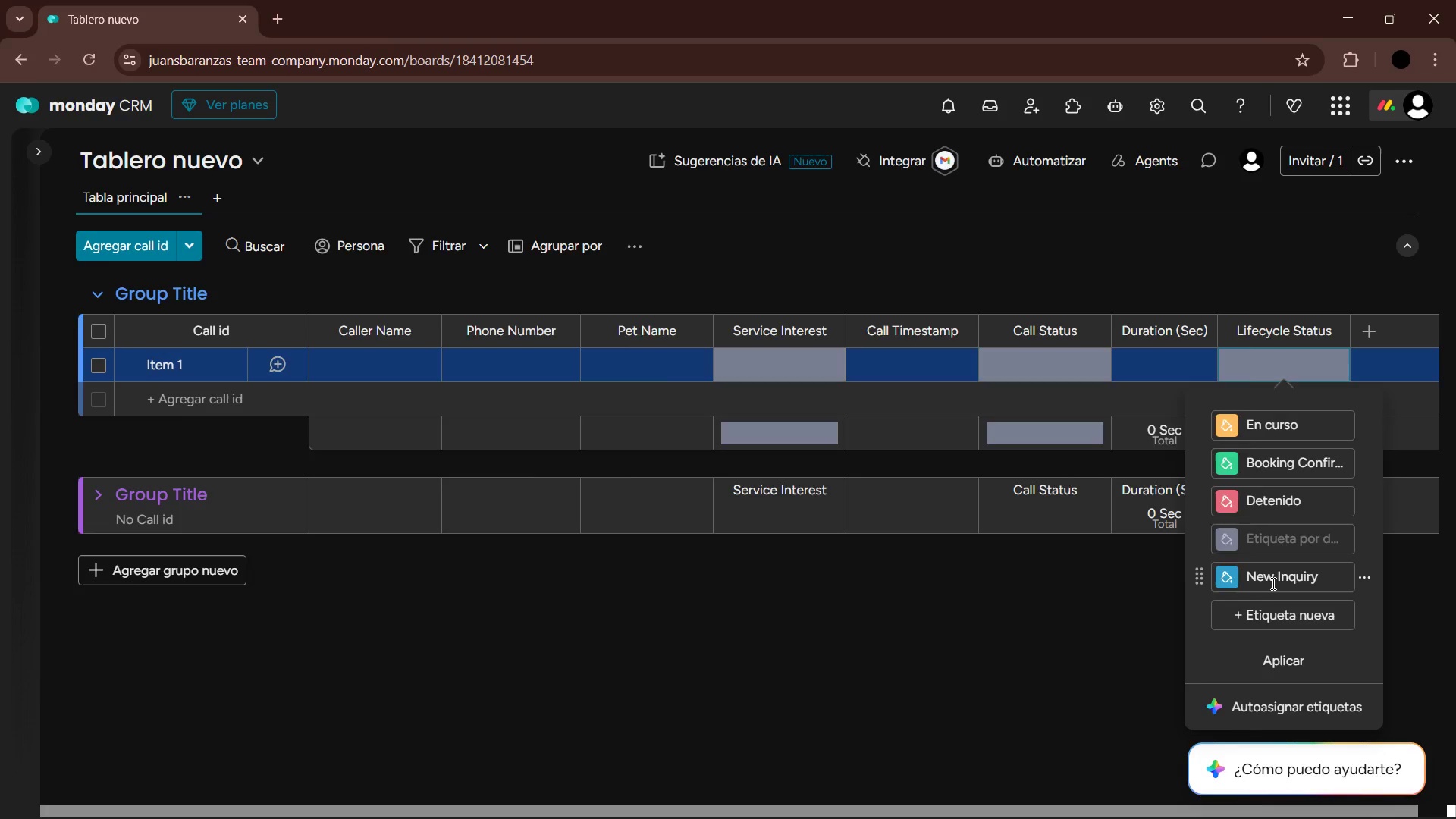 
key(Alt+Tab)
 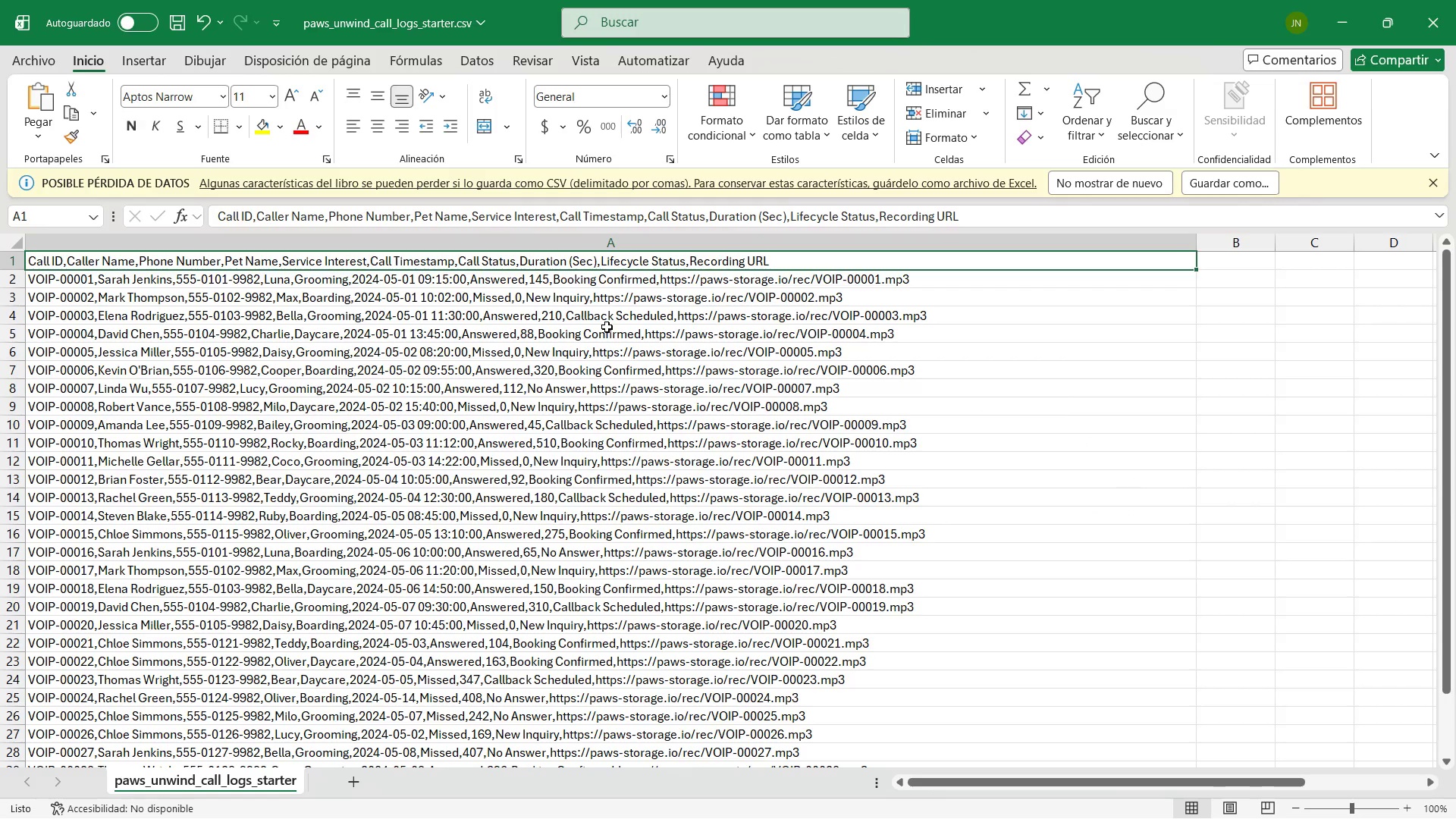 
wait(5.86)
 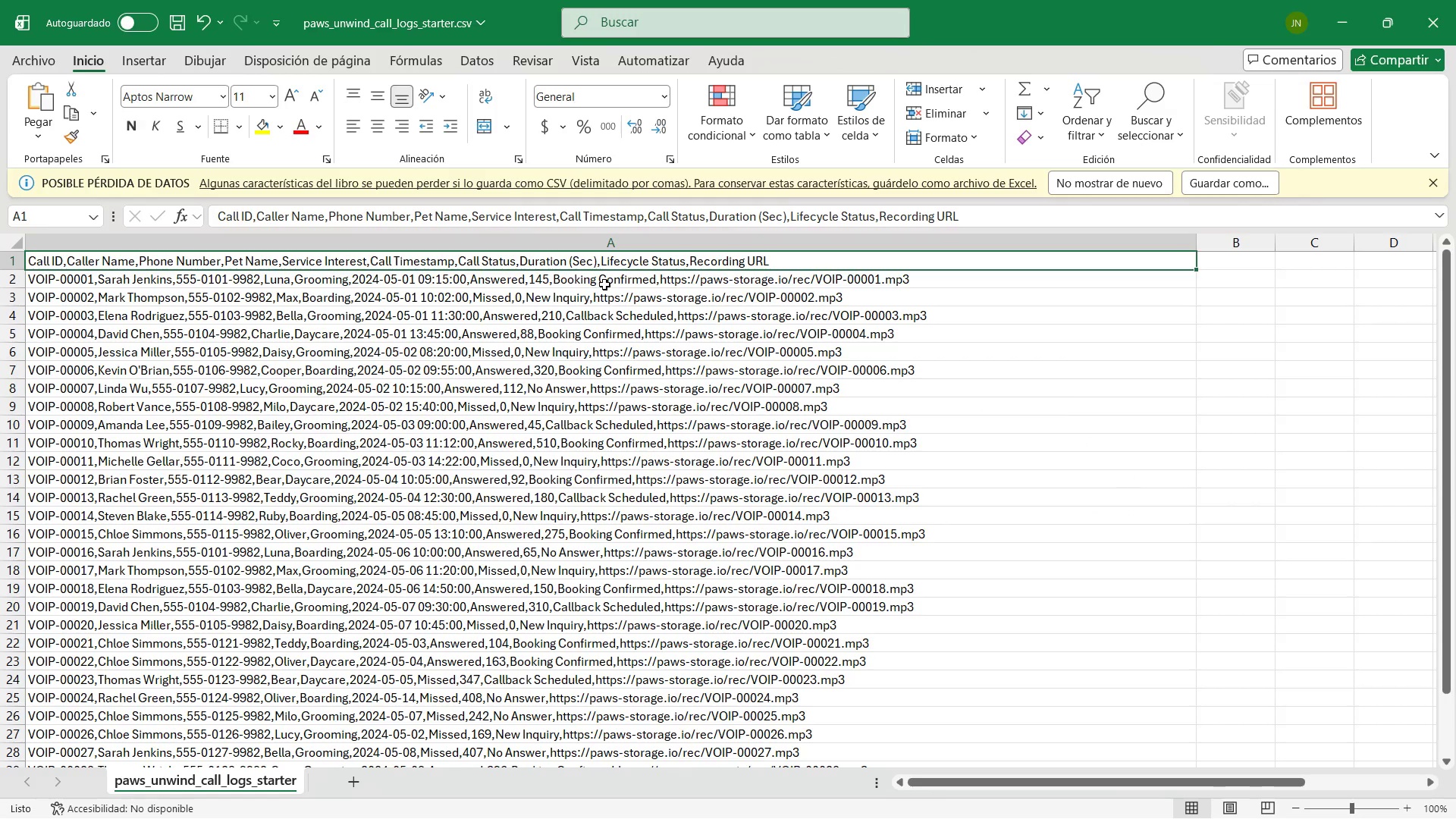 
key(Alt+Tab)
 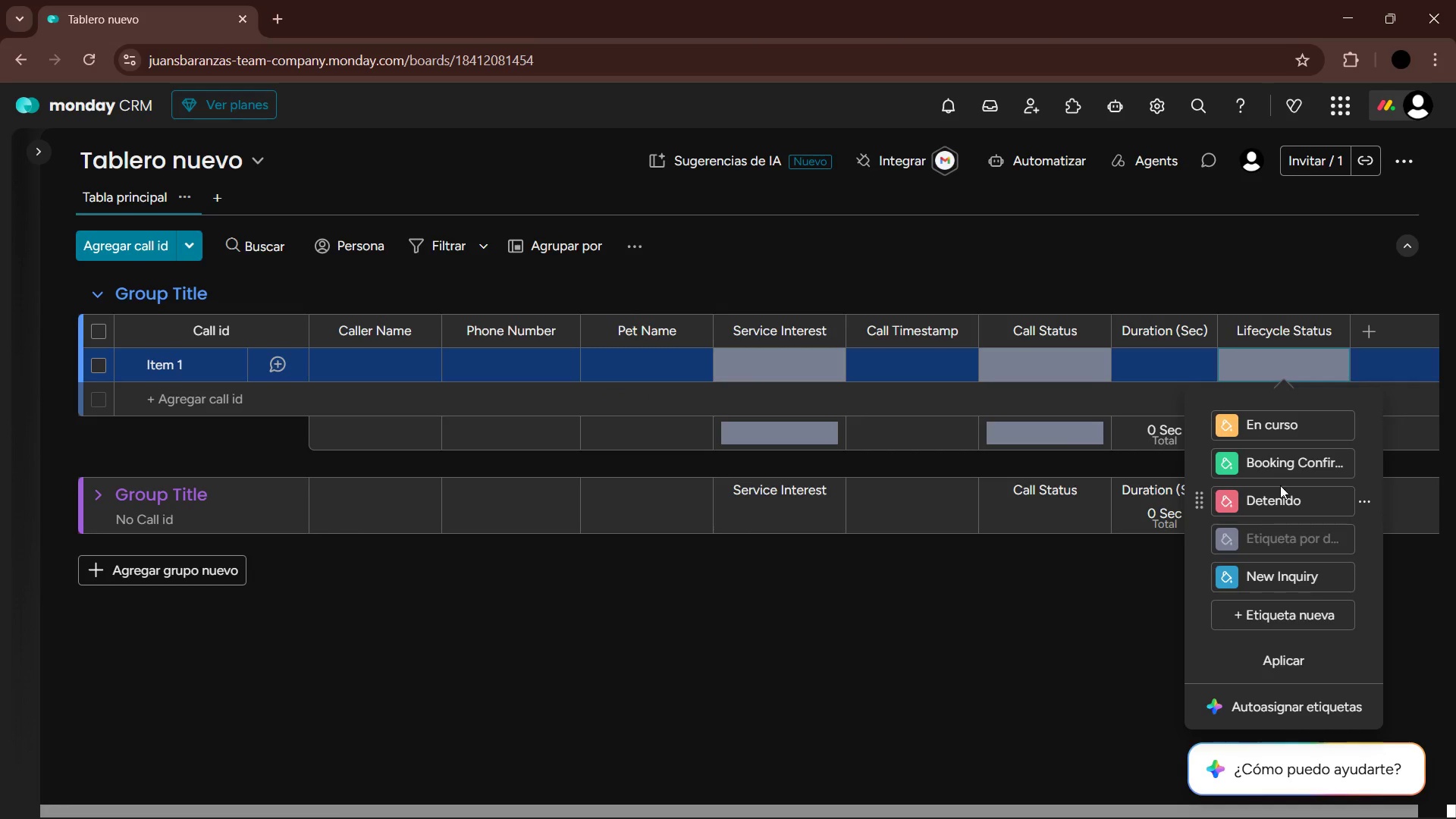 
left_click([1283, 431])
 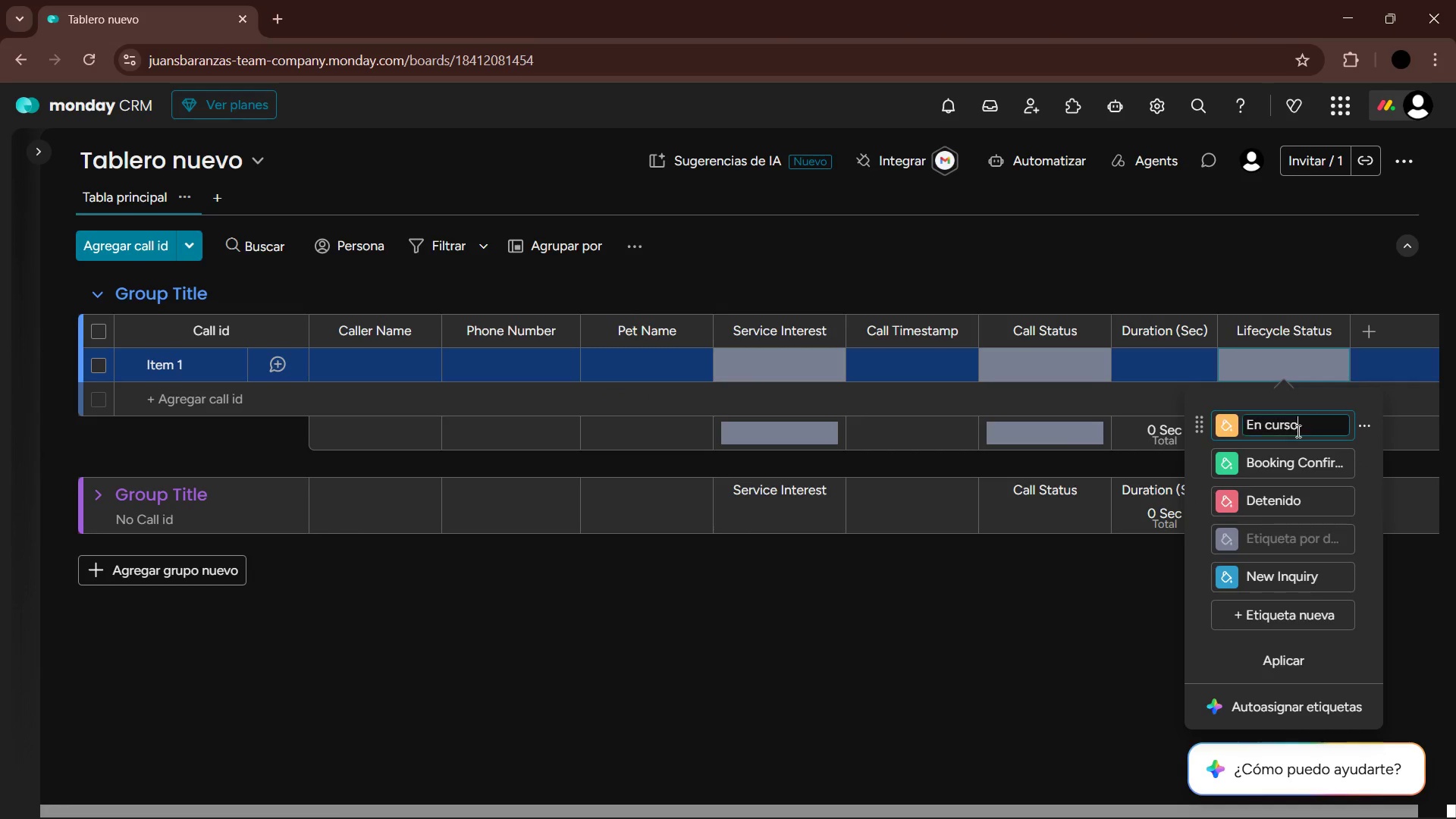 
left_click_drag(start_coordinate=[1298, 431], to_coordinate=[1241, 425])
 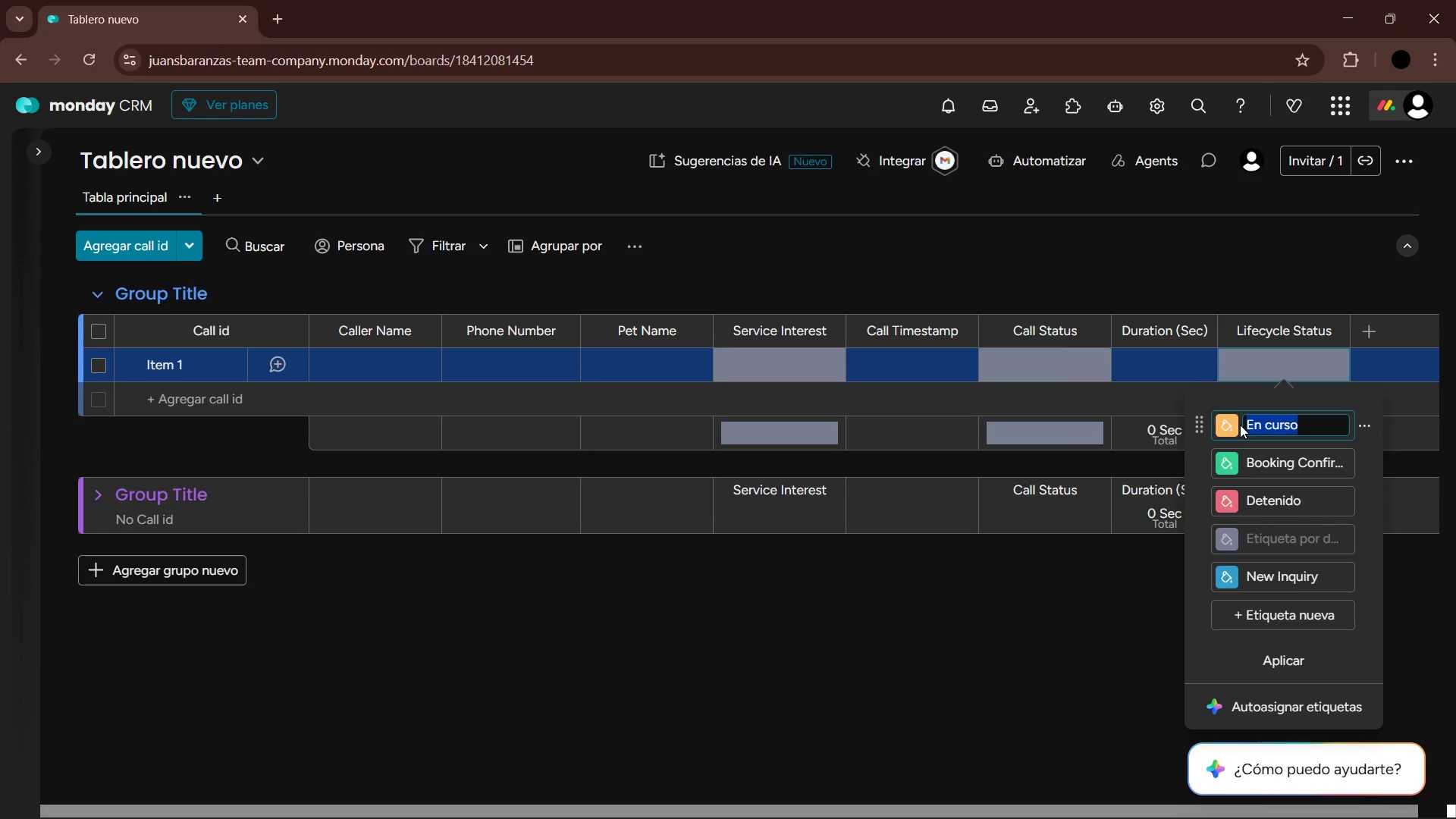 
type(Callback Scheduled)
 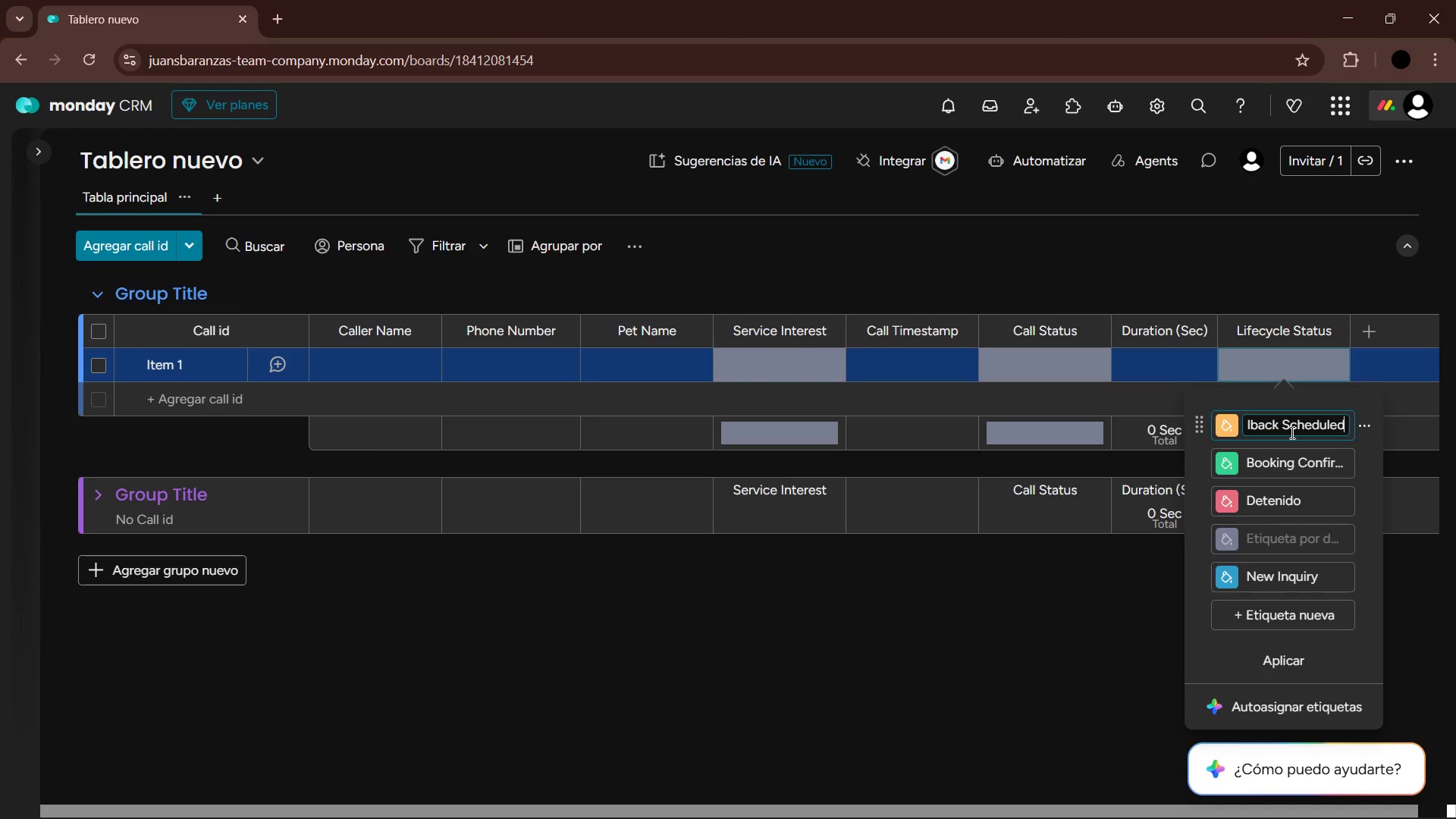 
hold_key(key=ArrowLeft, duration=1.47)
 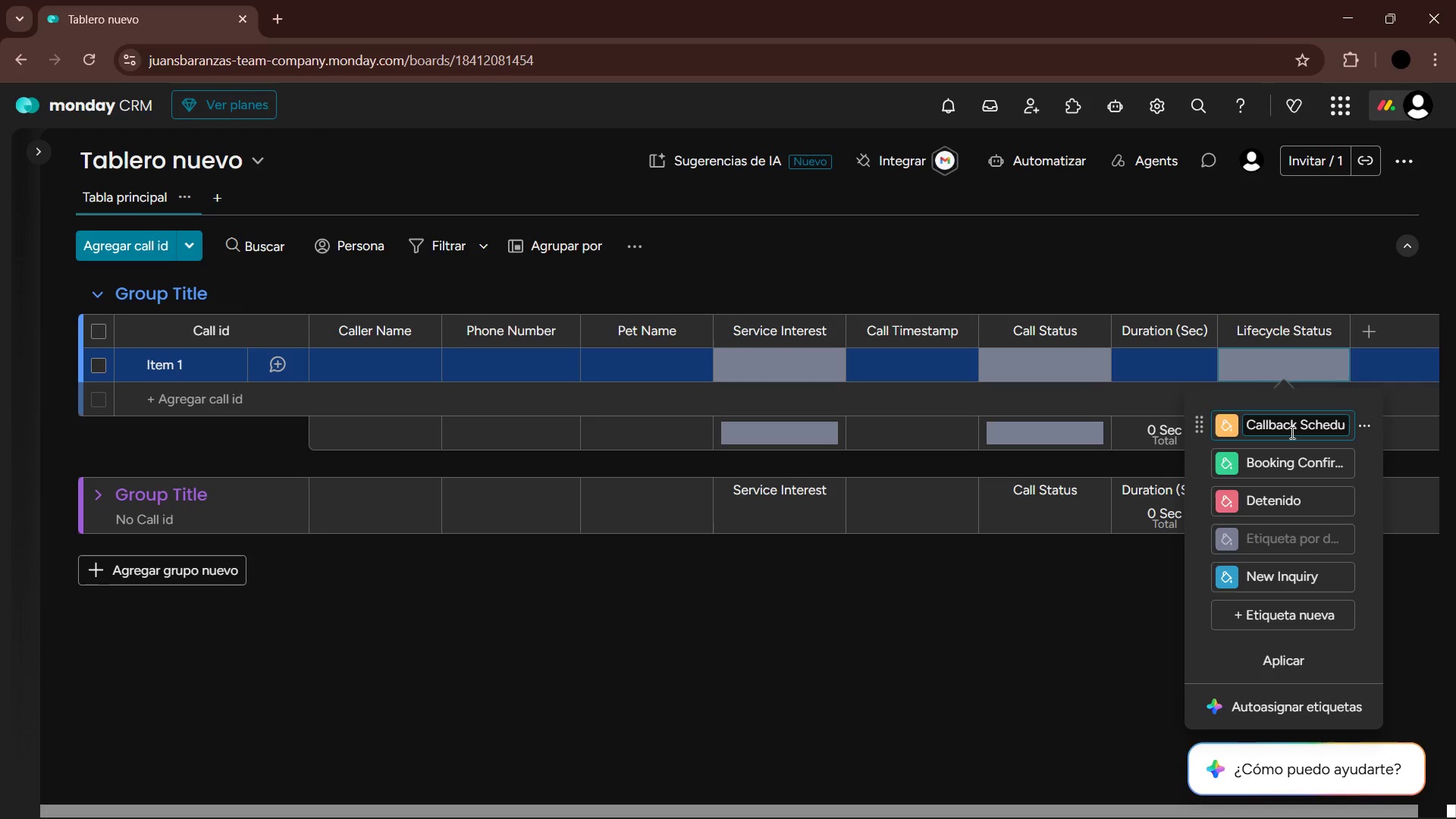 
key(Enter)
 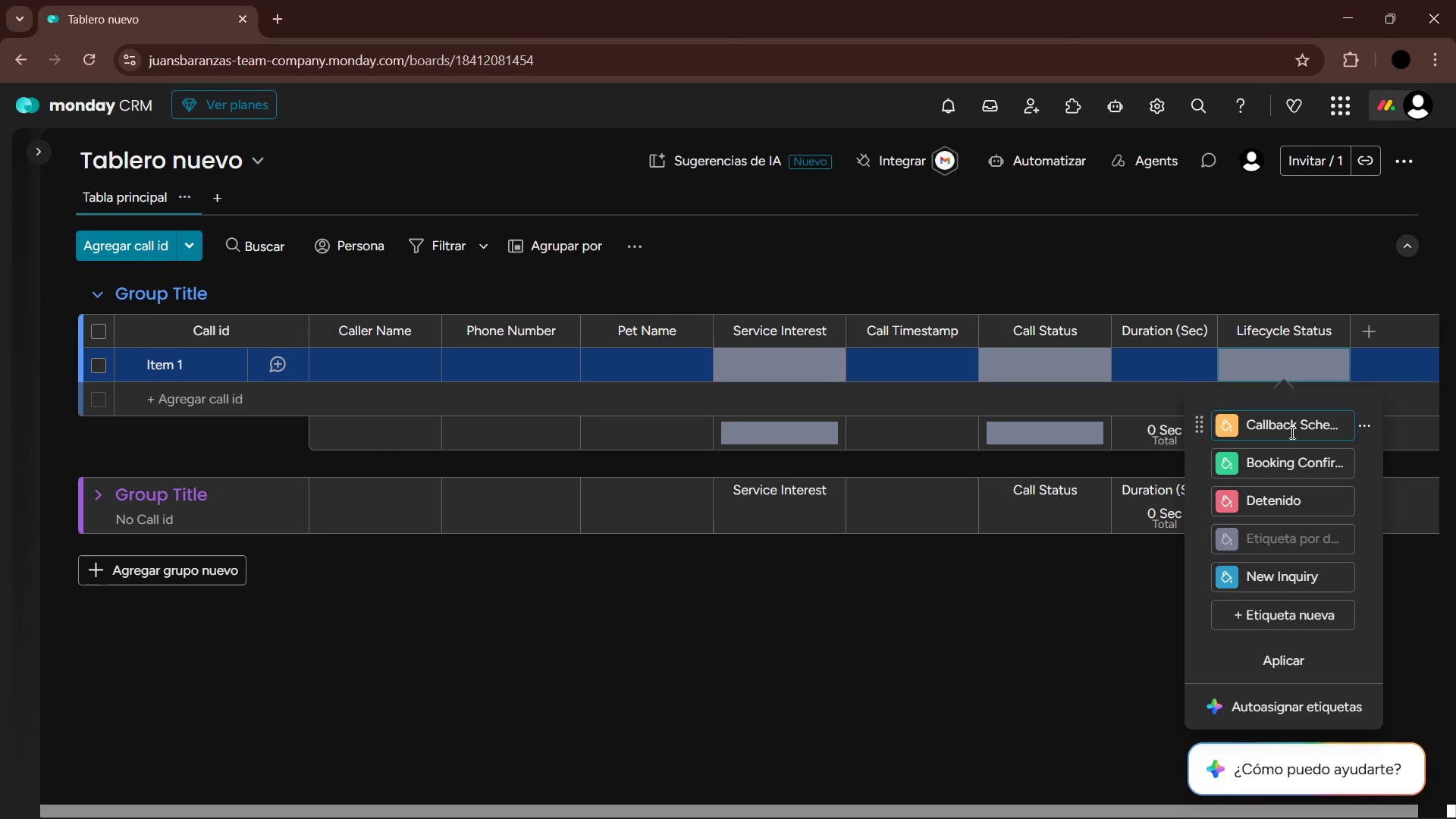 
key(Alt+AltLeft)
 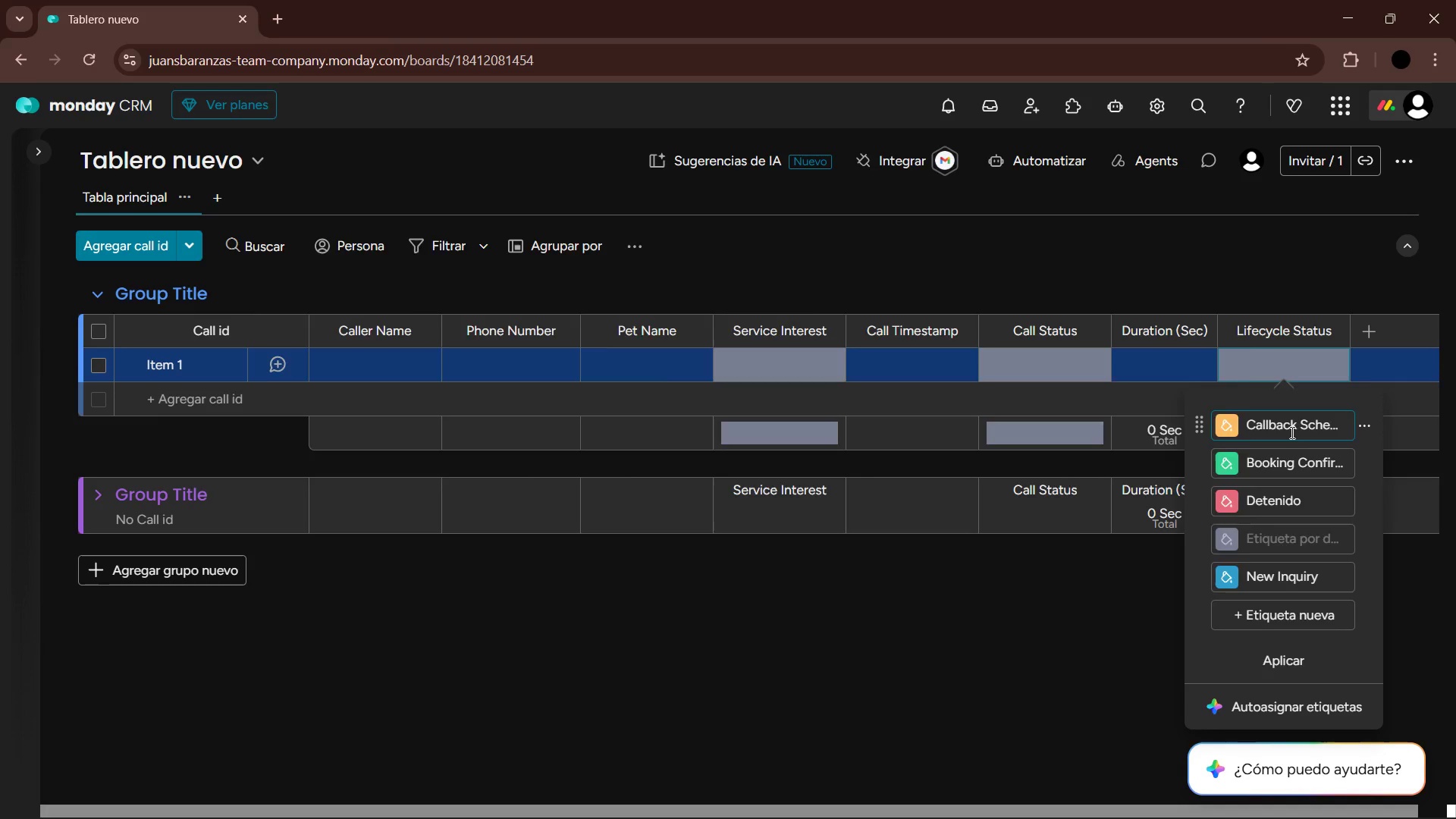 
key(Alt+Tab)
 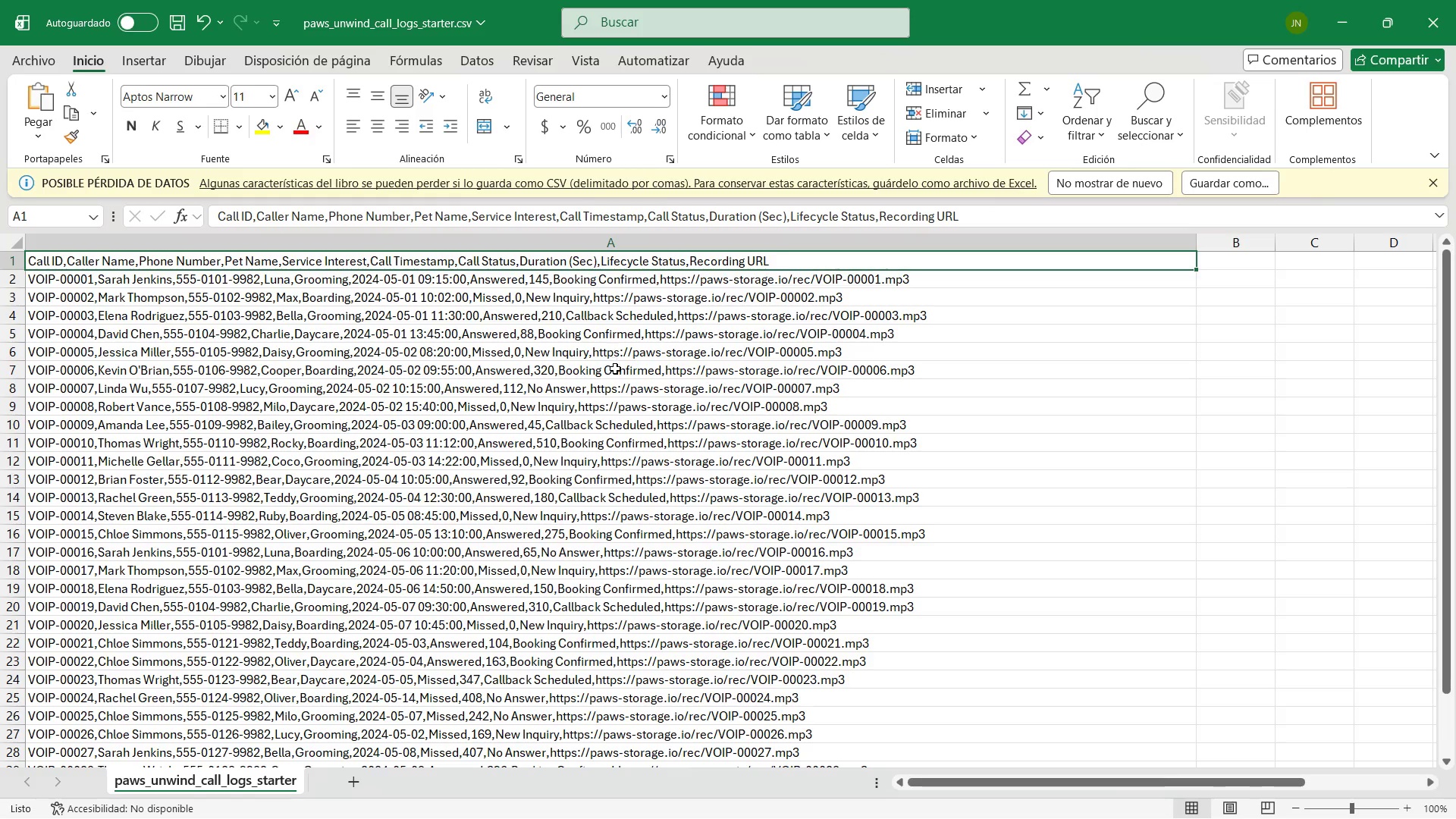 
wait(5.75)
 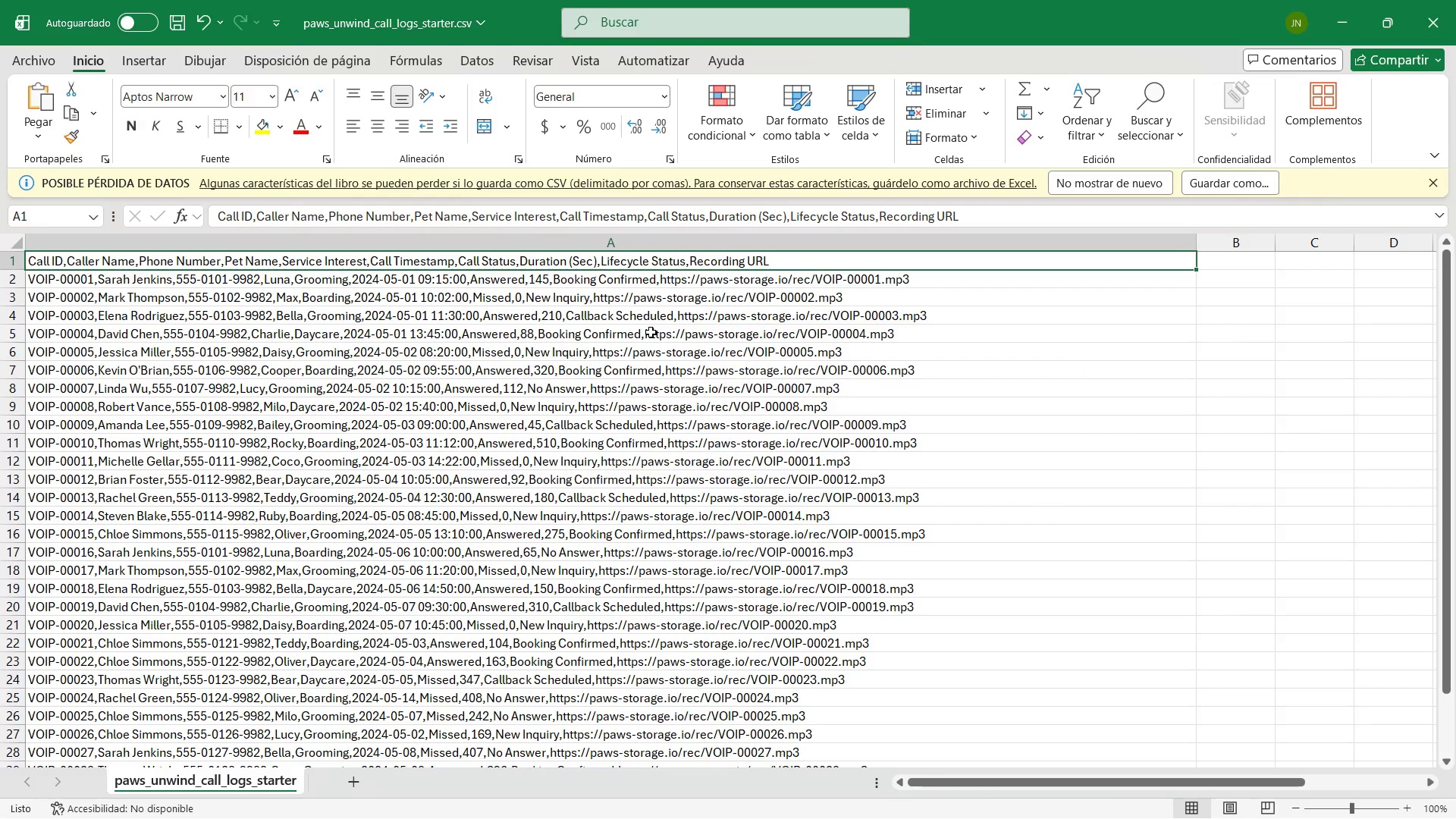 
key(Alt+AltLeft)
 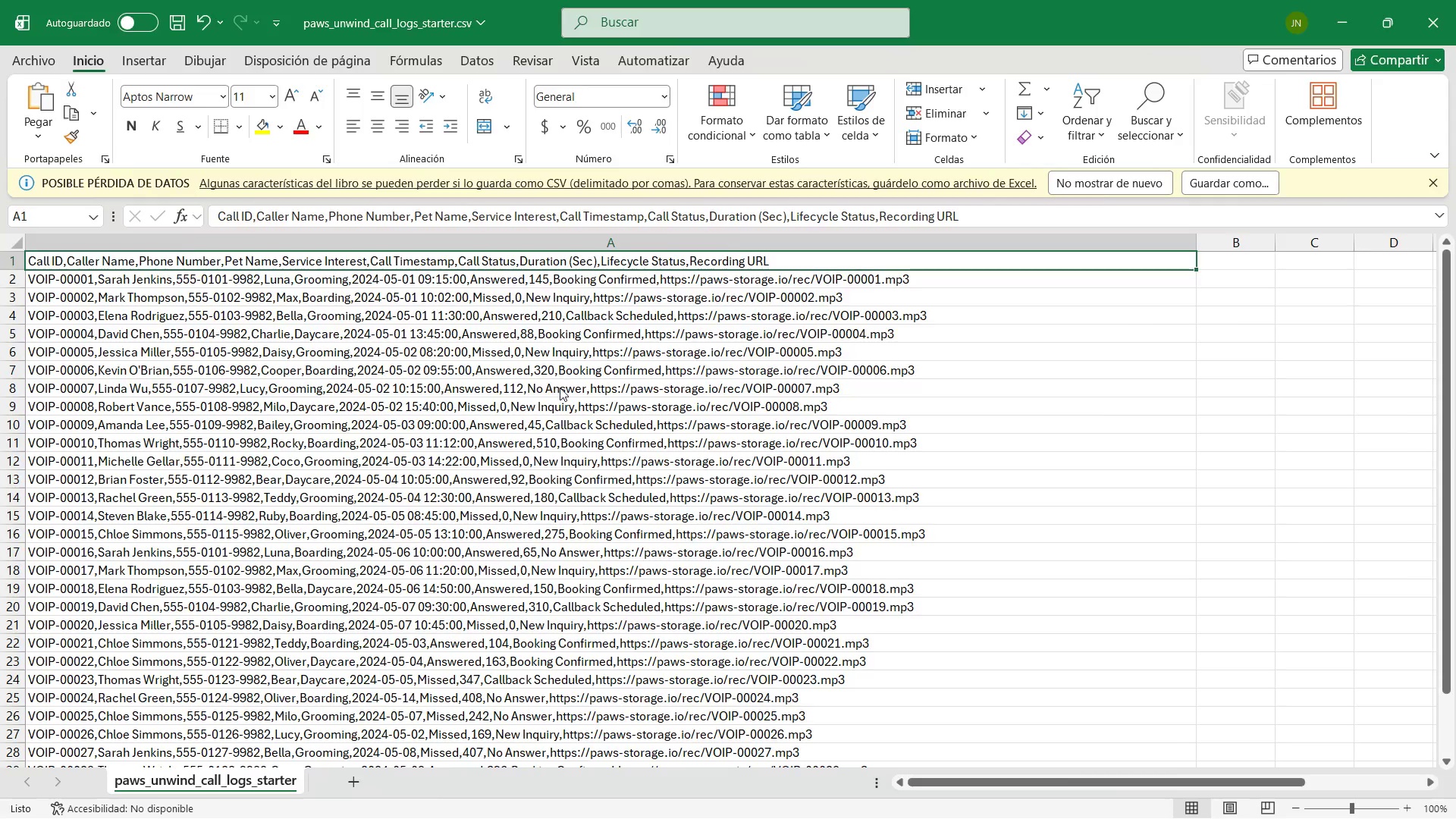 
key(Alt+Tab)
 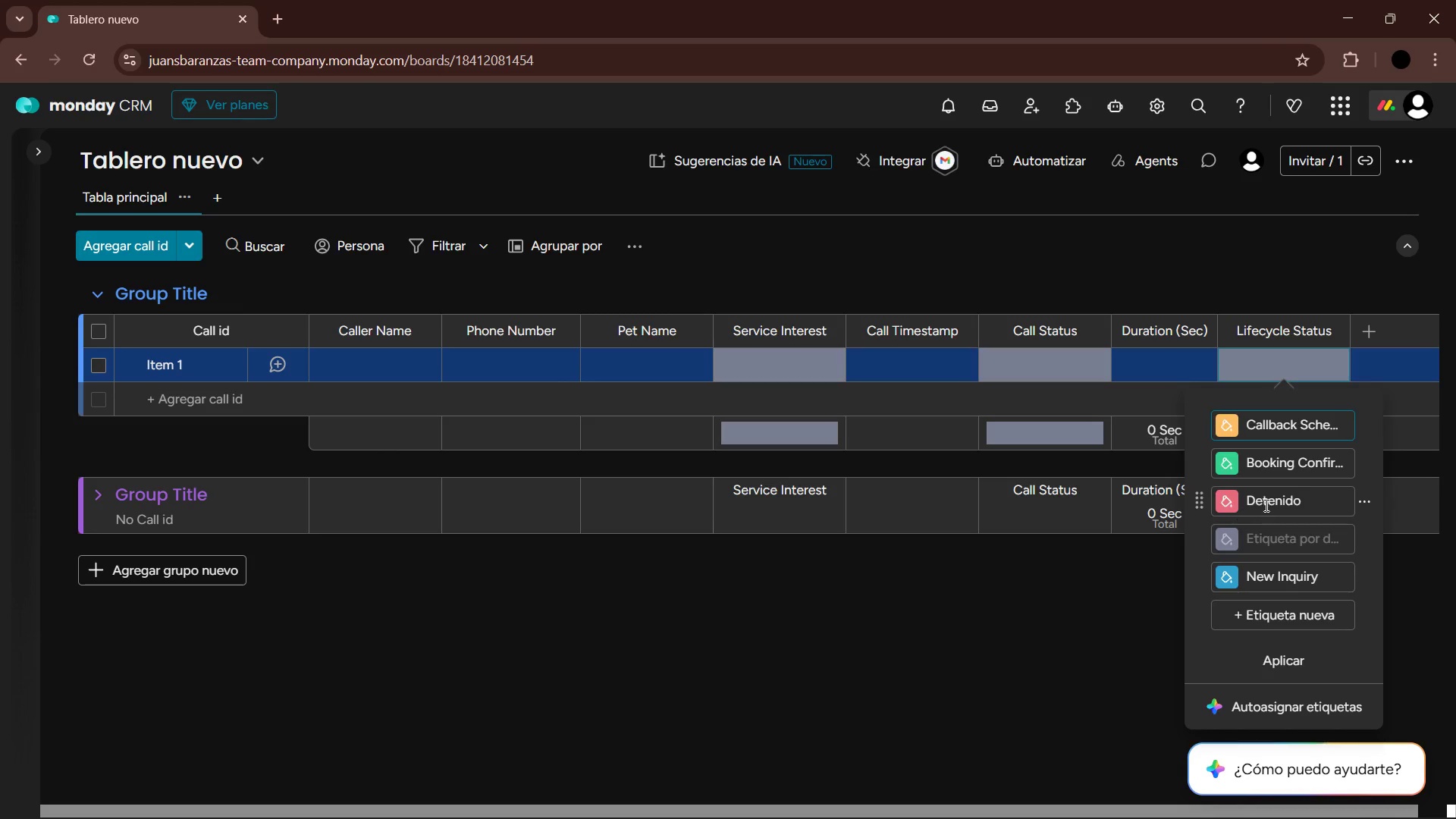 
left_click([1268, 503])
 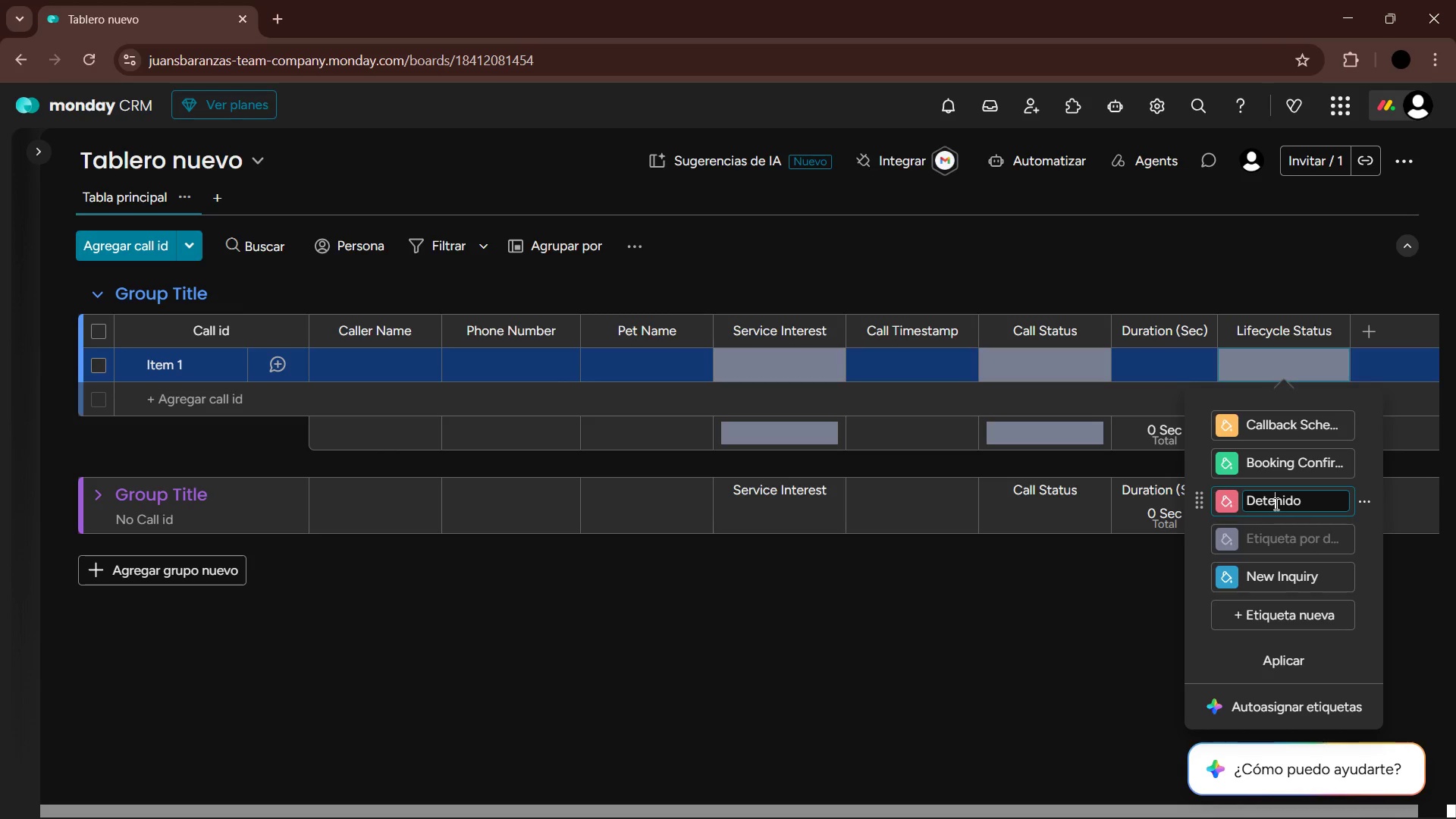 
left_click_drag(start_coordinate=[1310, 506], to_coordinate=[1238, 504])
 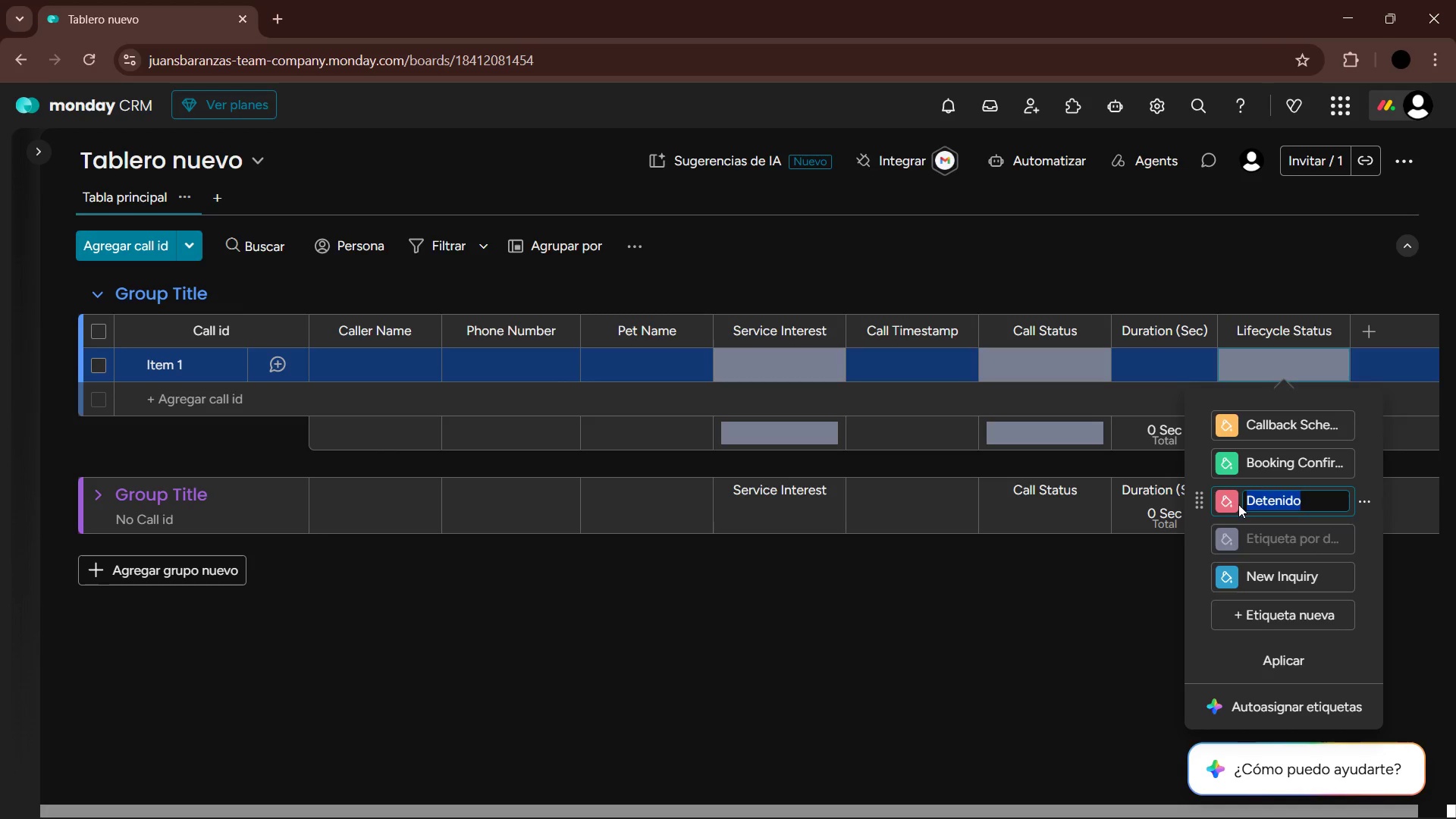 
type(No a)
key(Backspace)
type(Answer )
 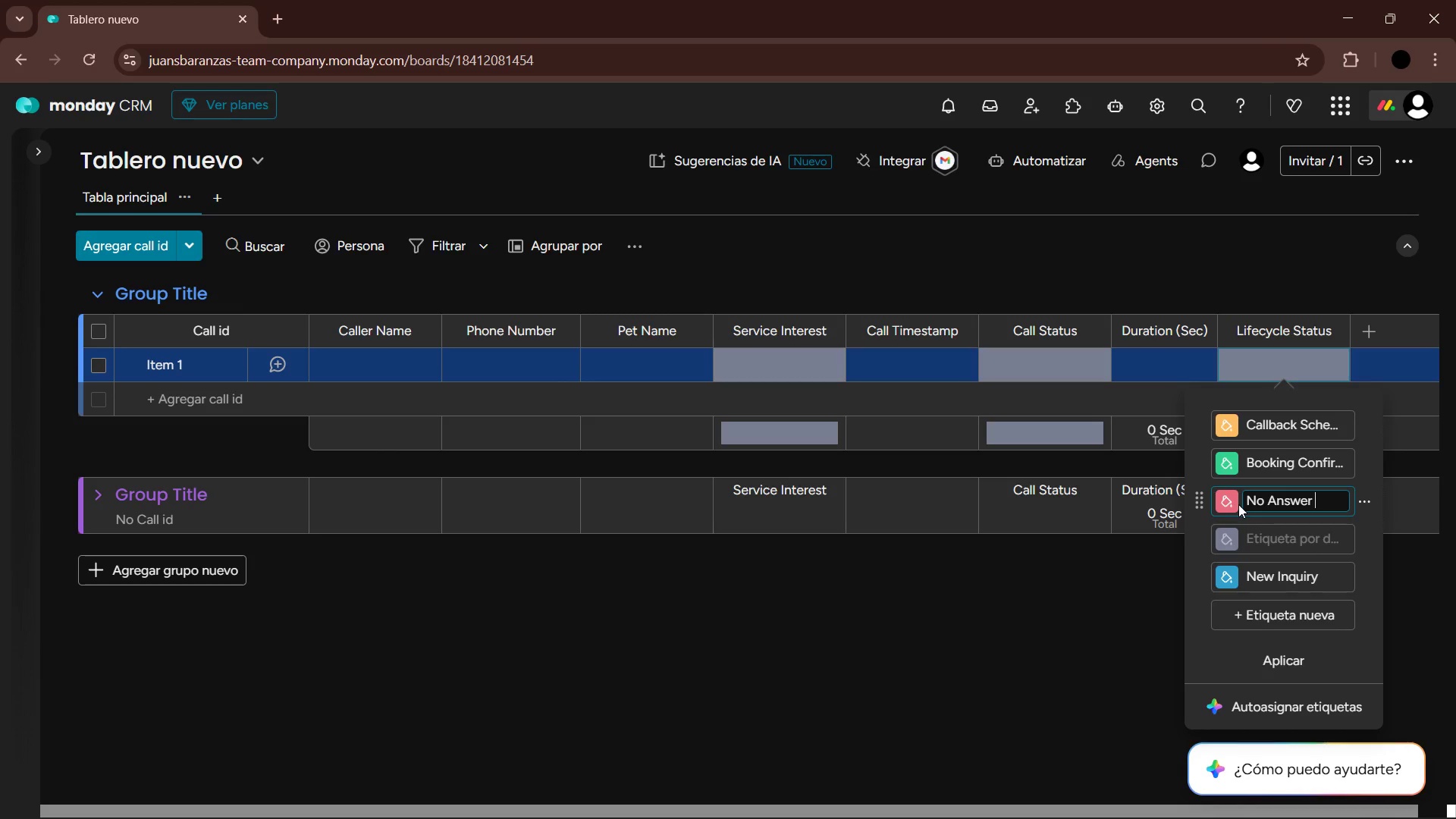 
key(Enter)
 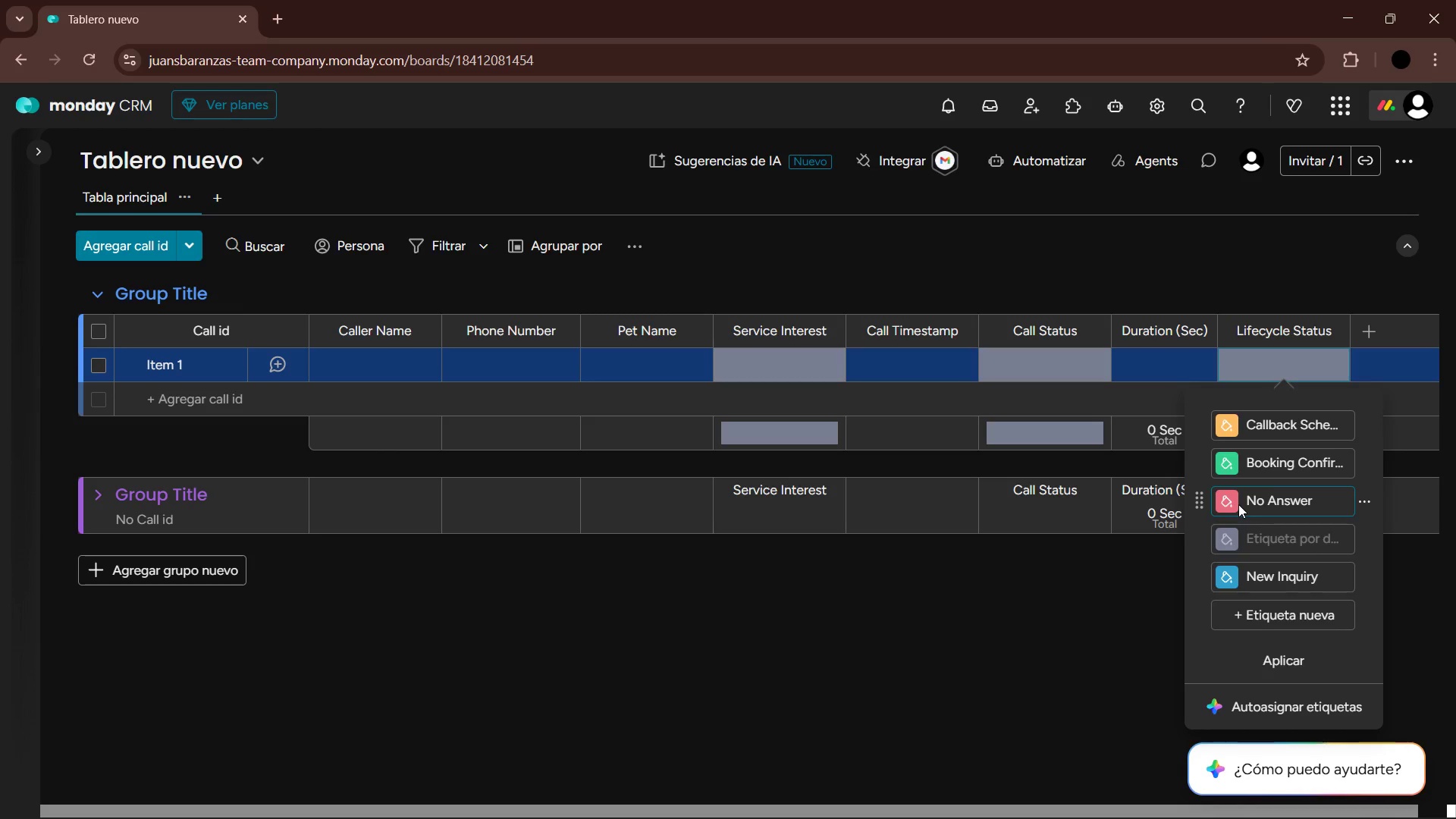 
wait(5.72)
 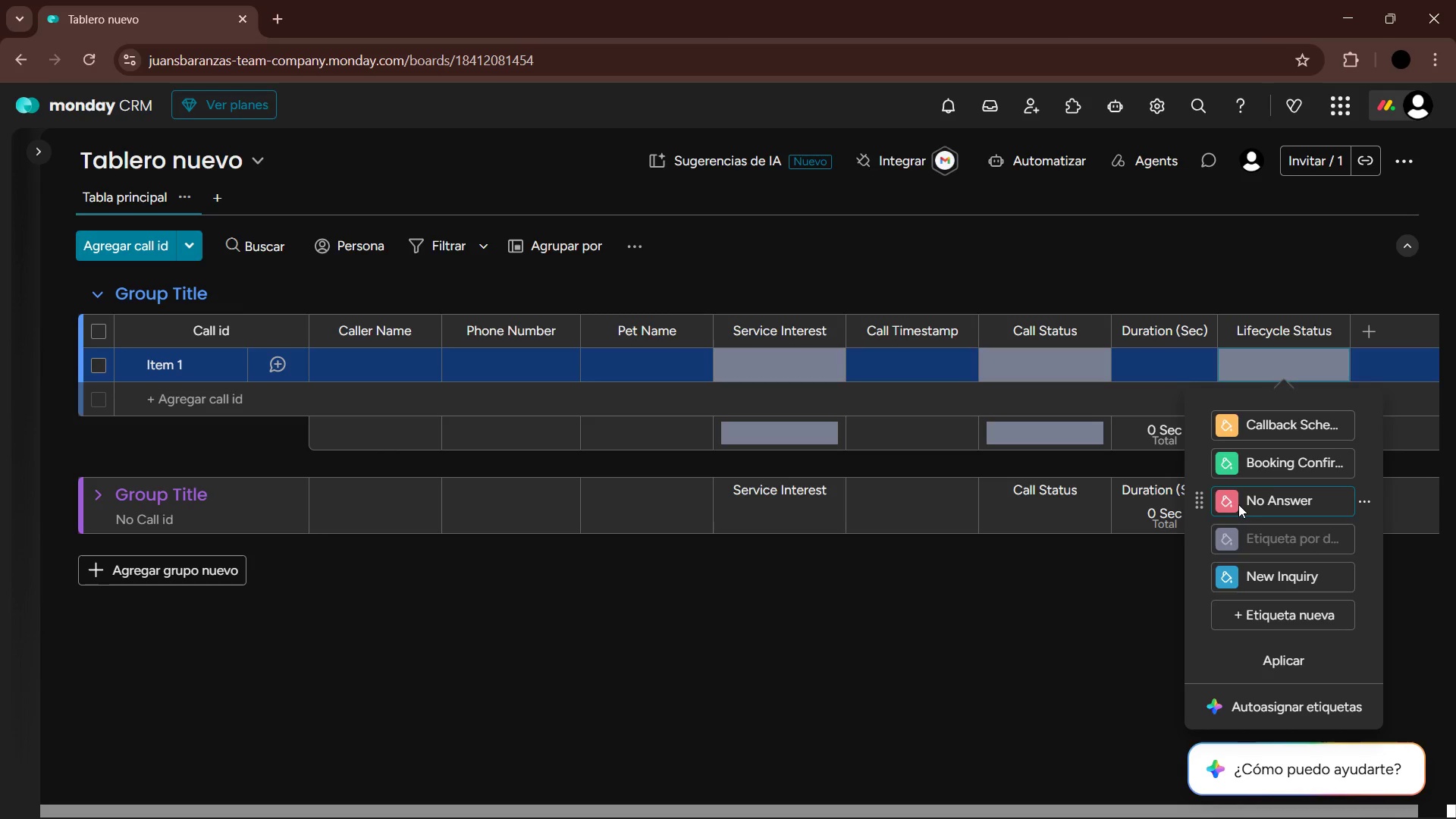 
key(Alt+AltLeft)
 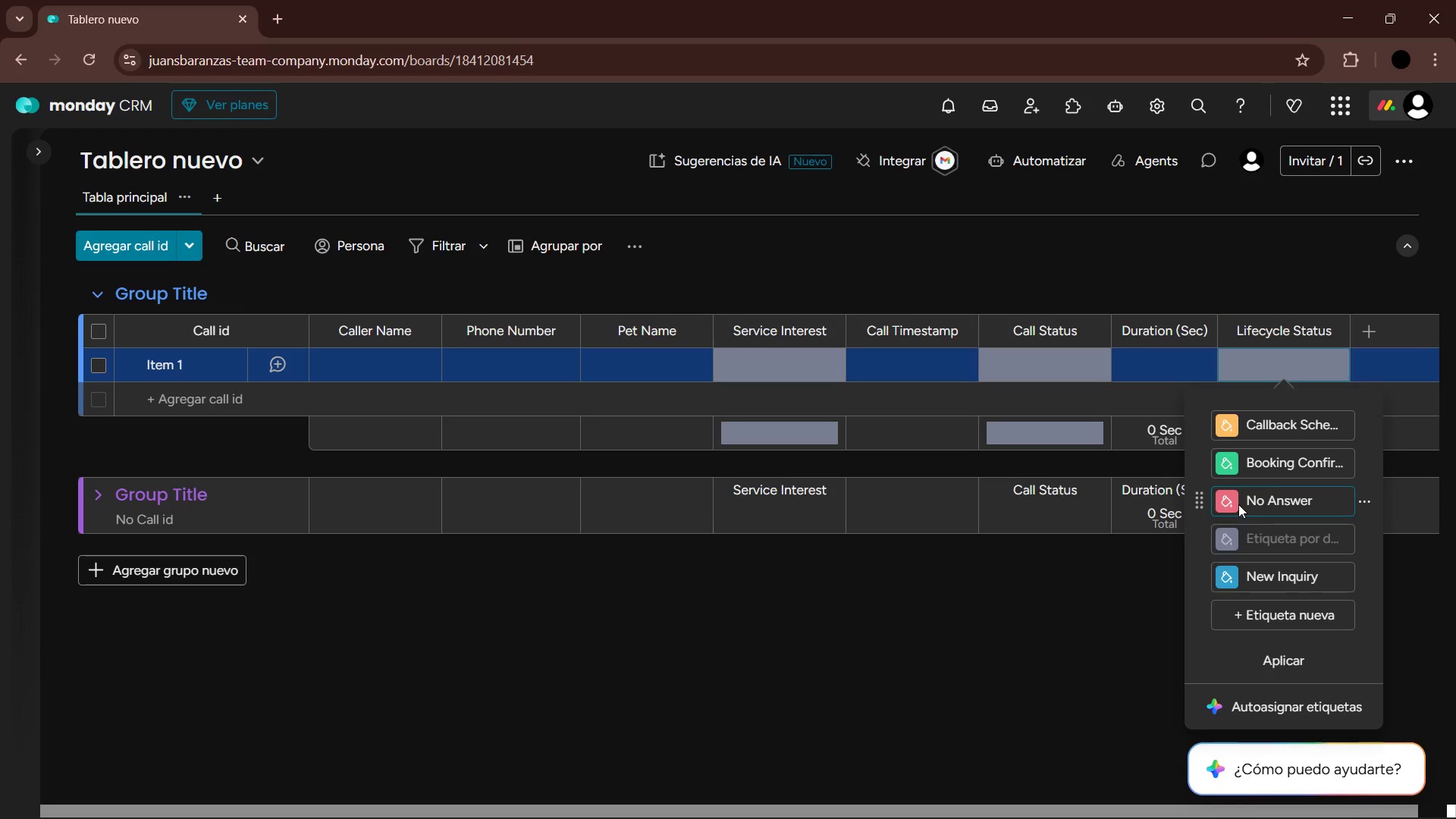 
key(Alt+Tab)
 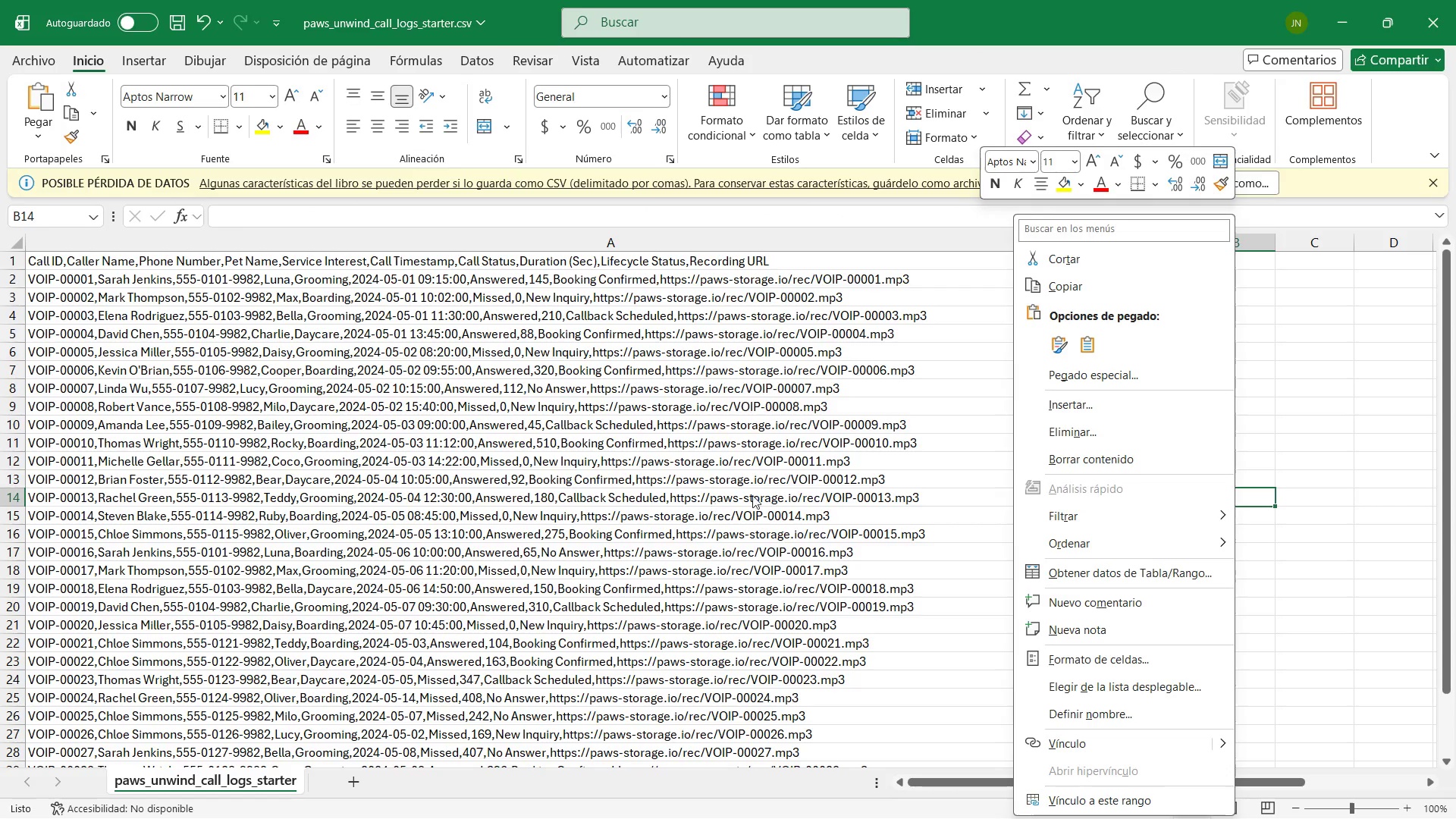 
left_click([990, 266])
 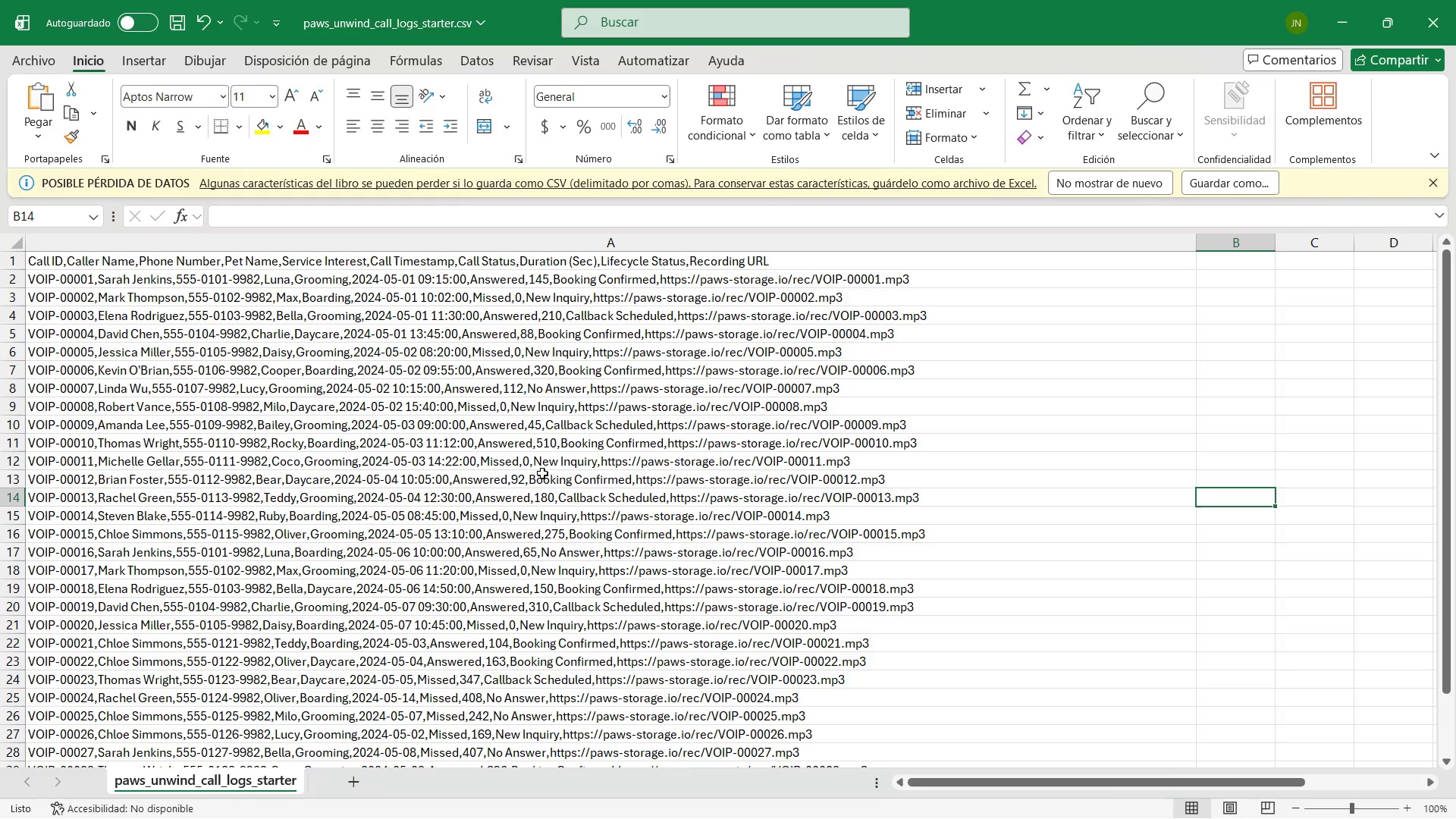 
wait(7.52)
 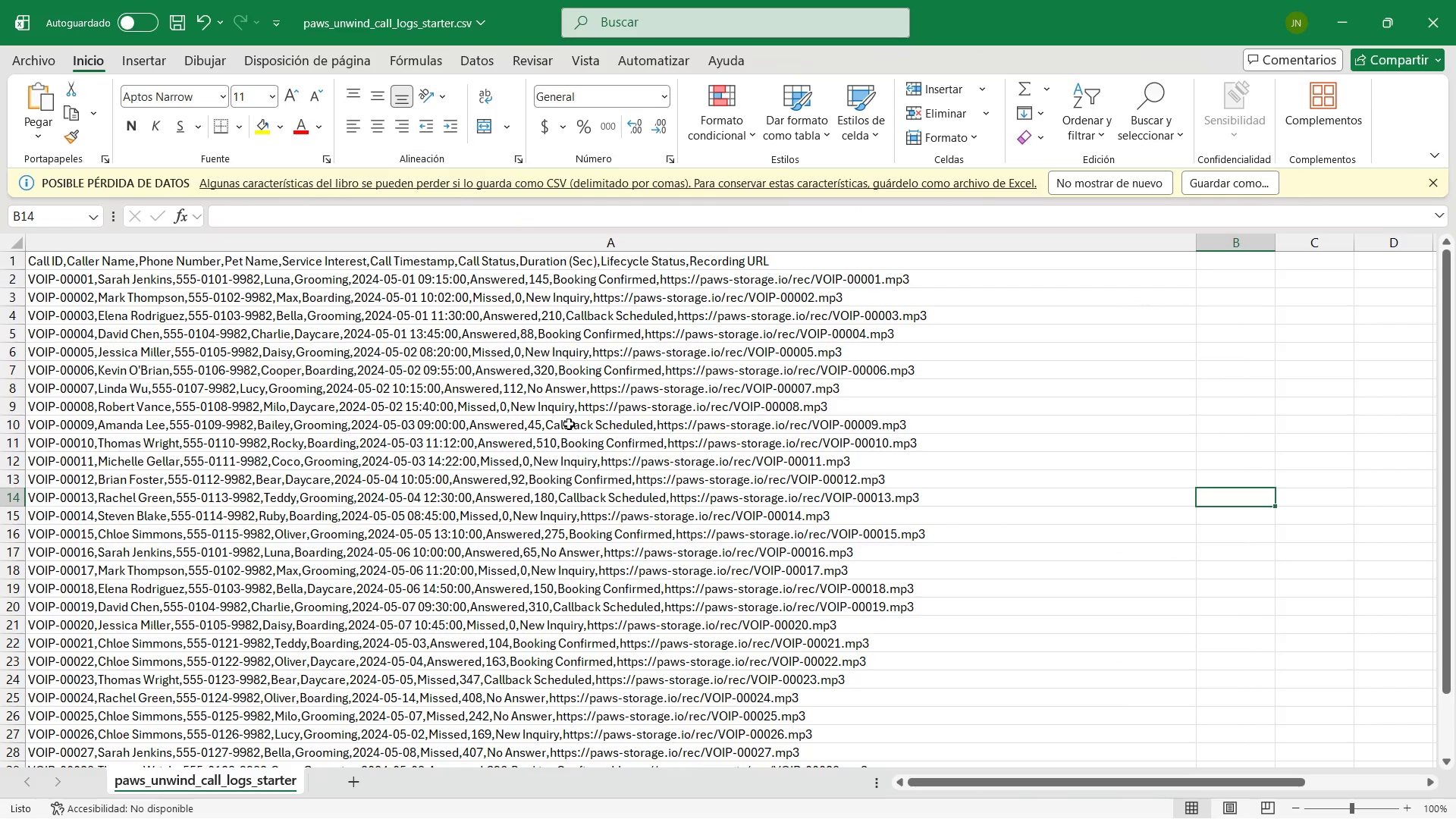 
key(Alt+Tab)
 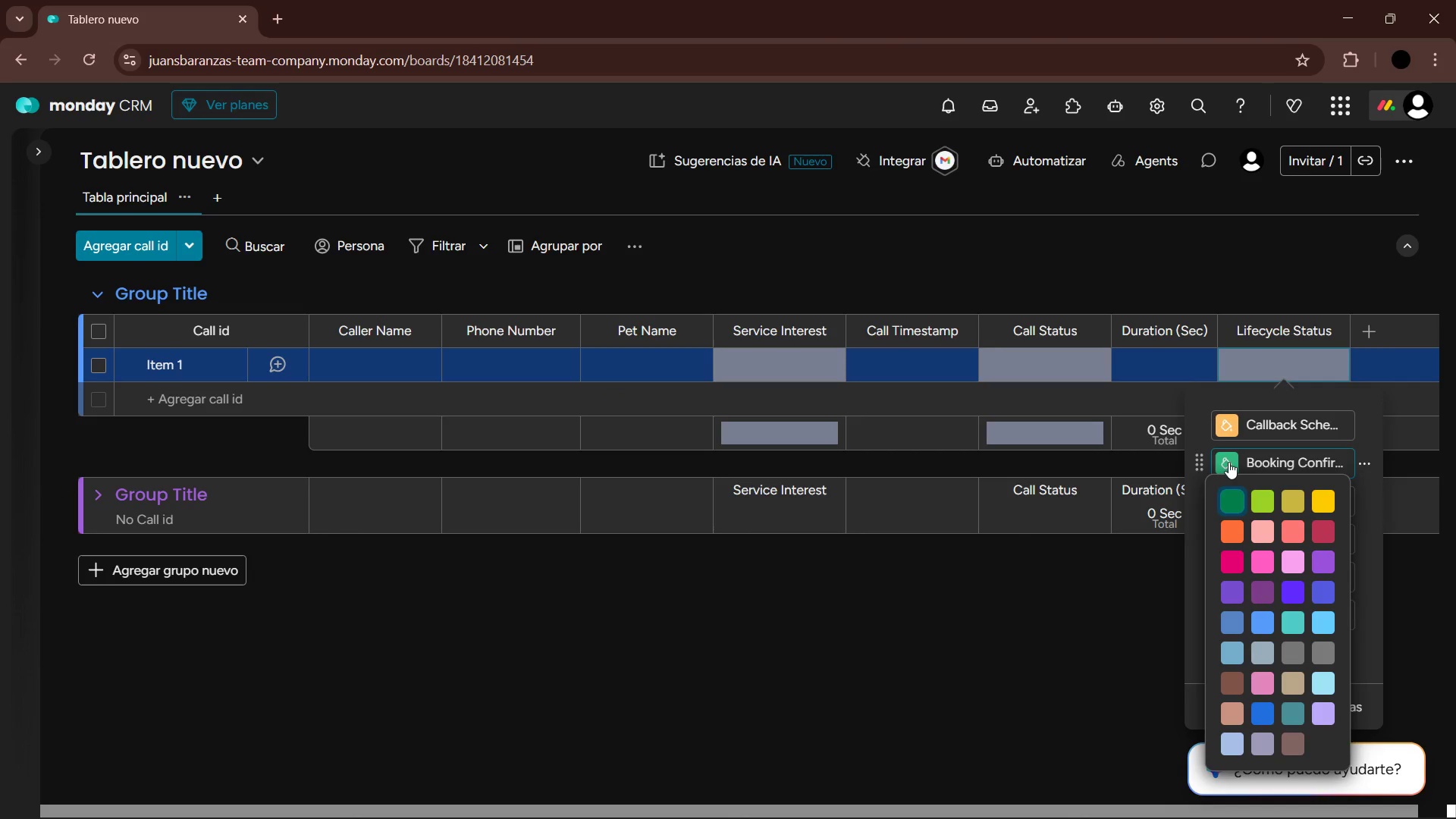 
left_click([1240, 534])
 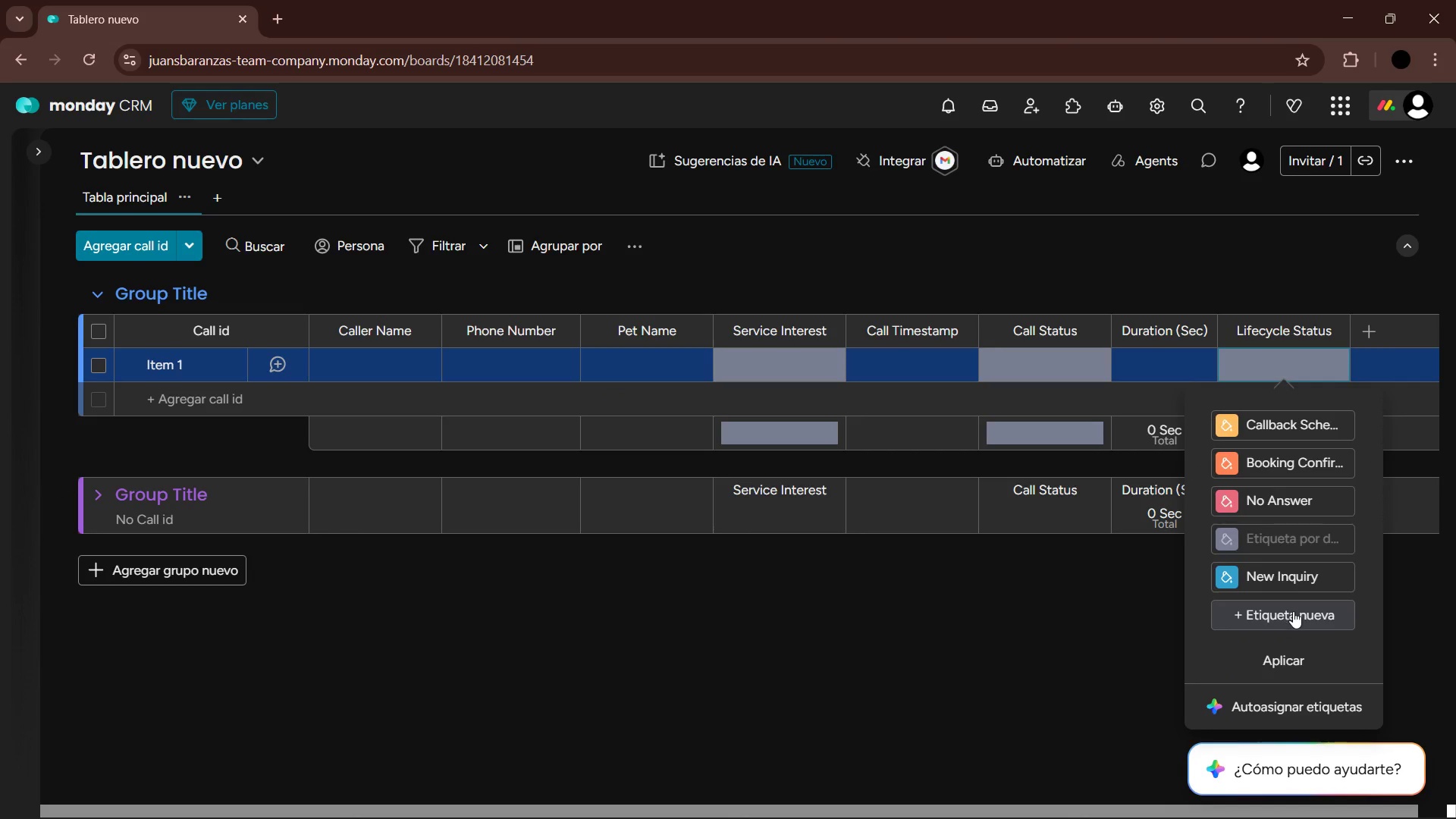 
left_click([1276, 613])
 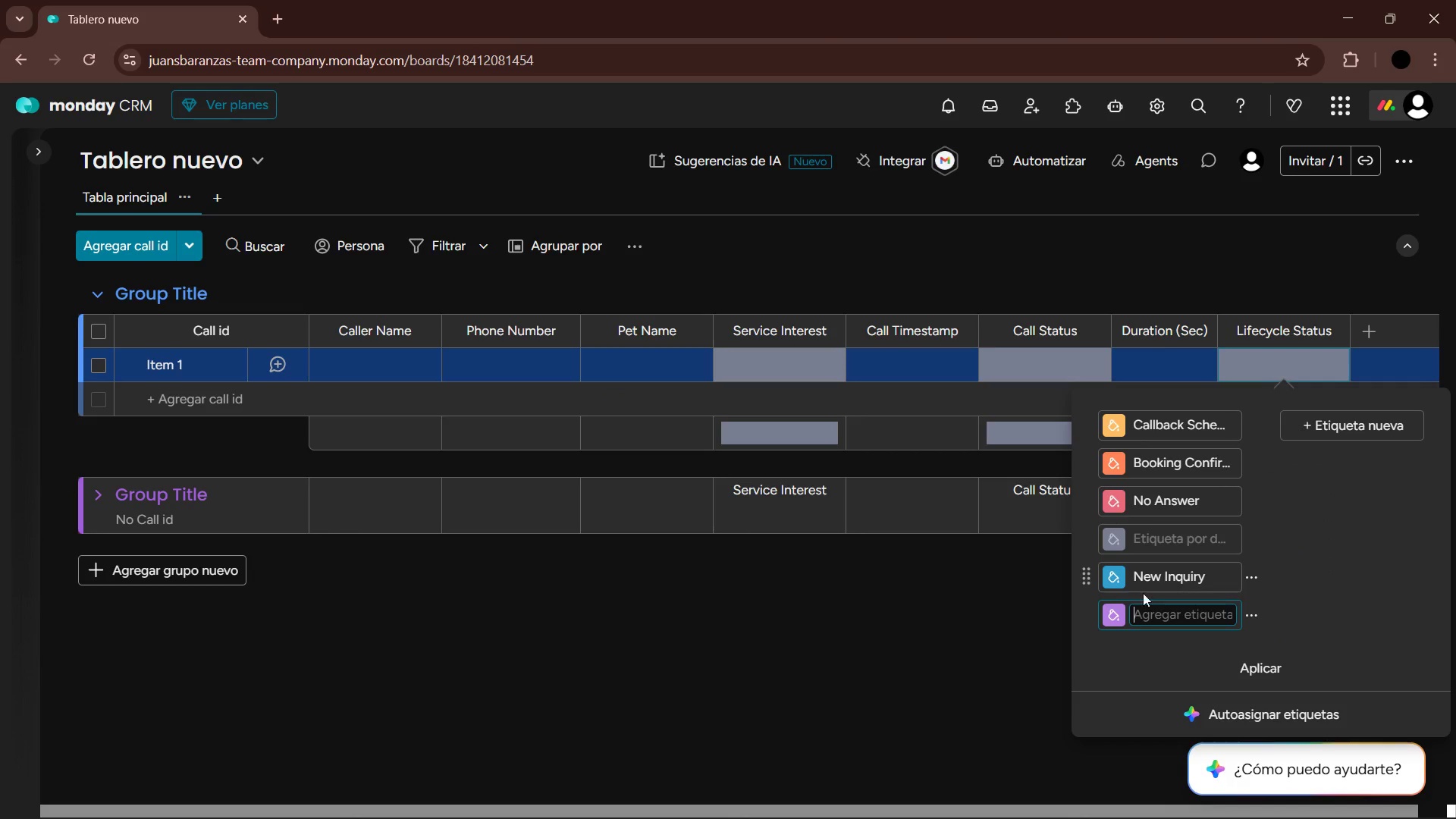 
left_click([1116, 615])
 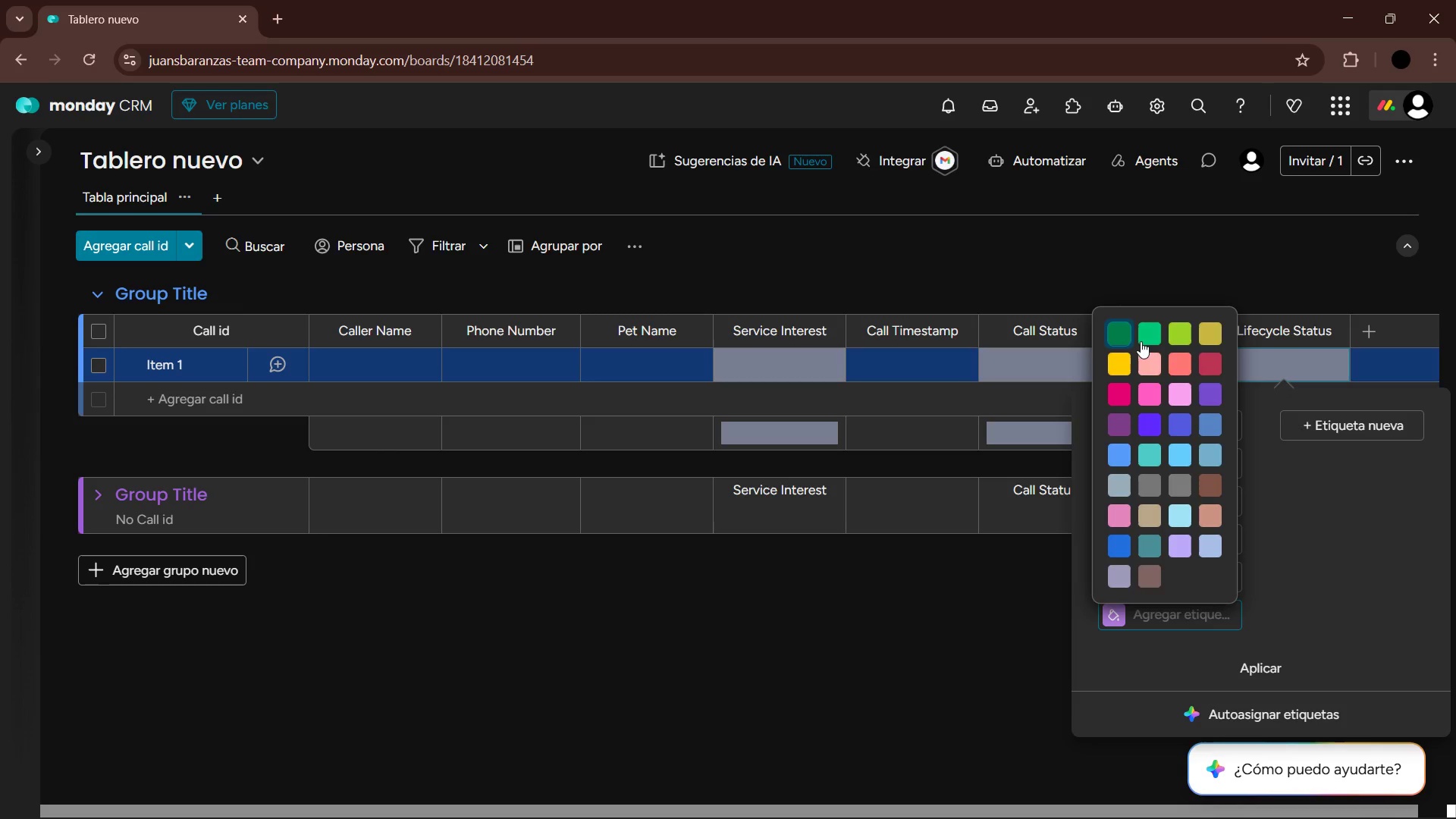 
left_click([1145, 340])
 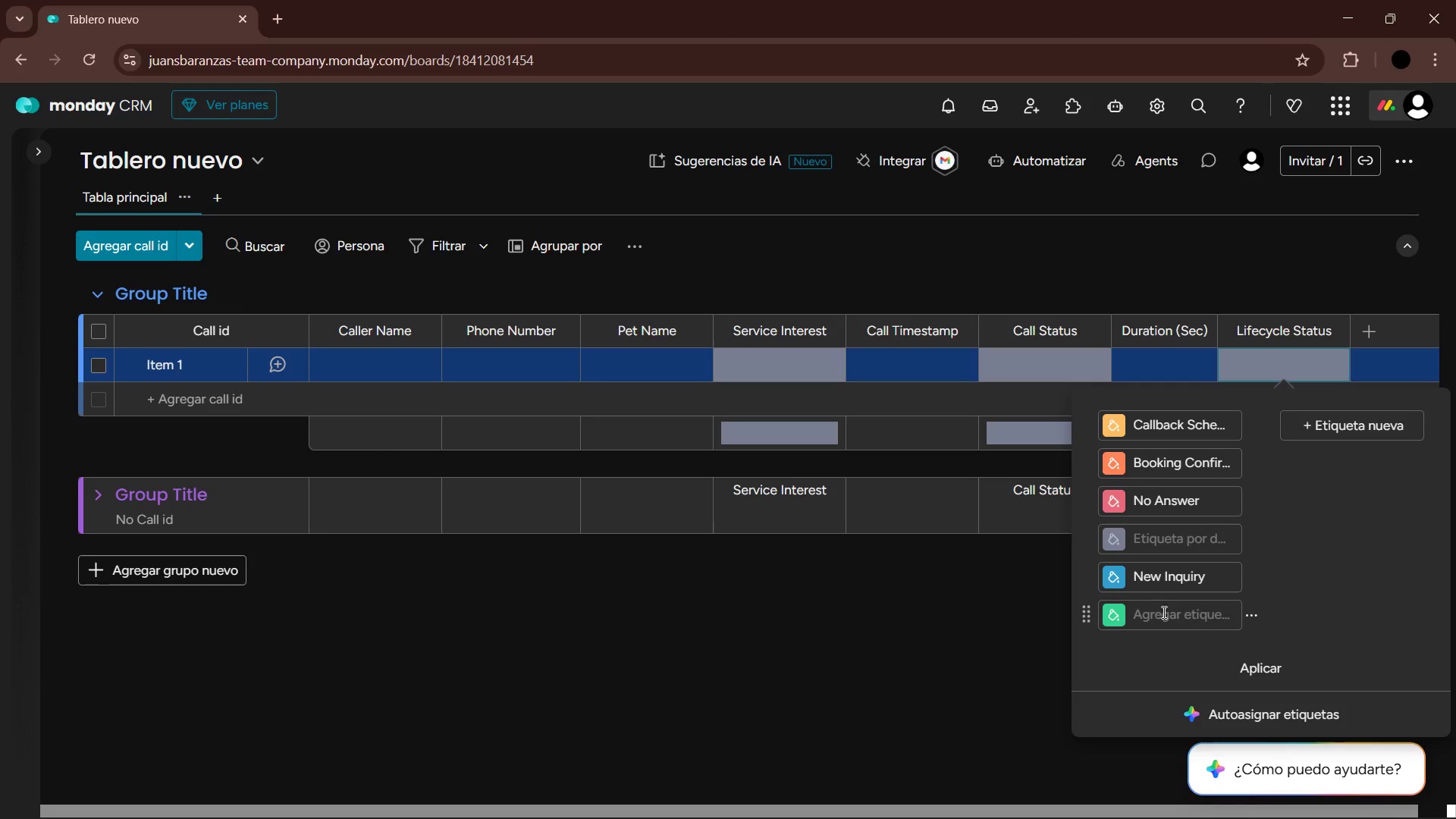 
left_click([1162, 616])
 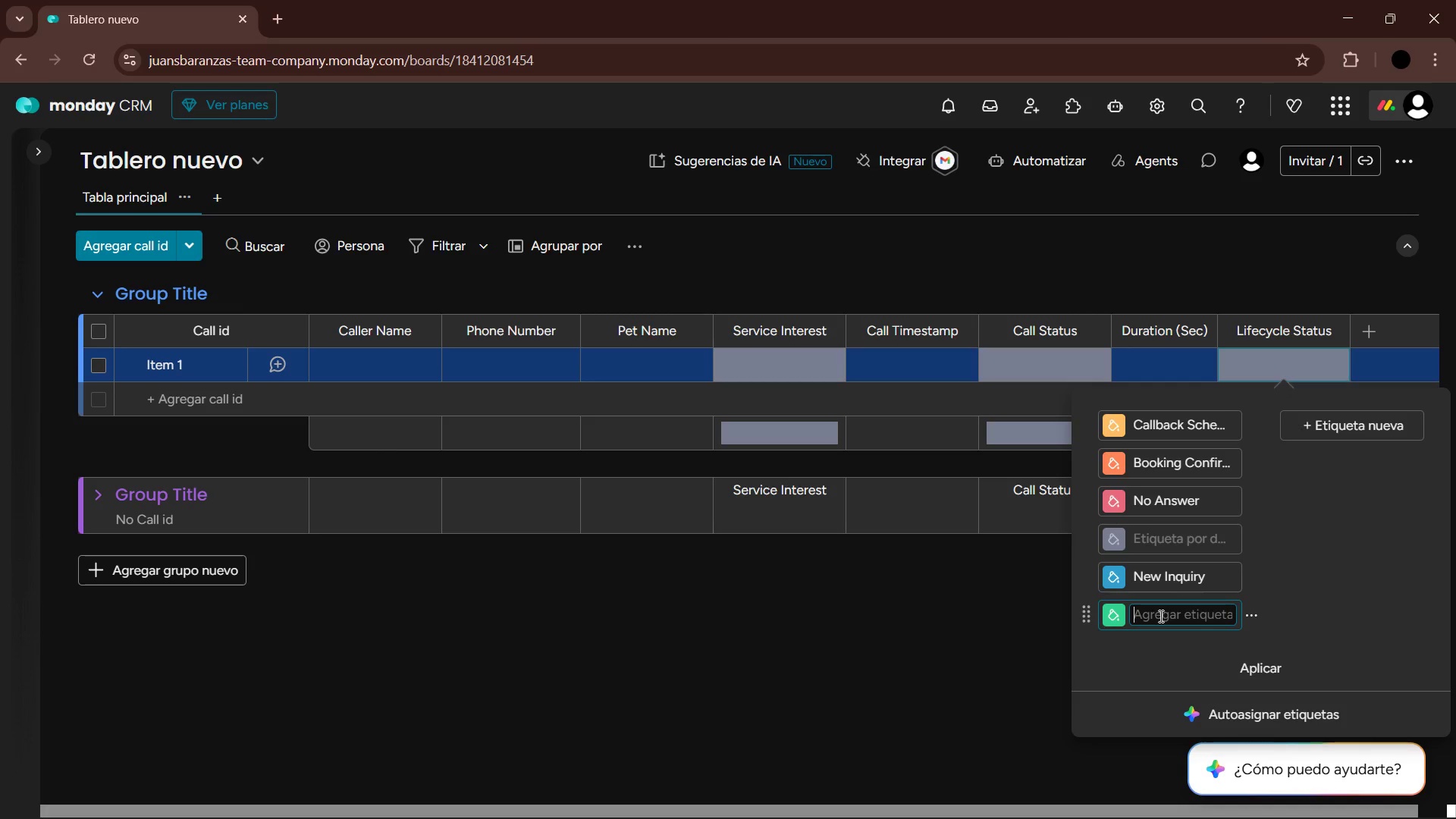 
type(Answered)
 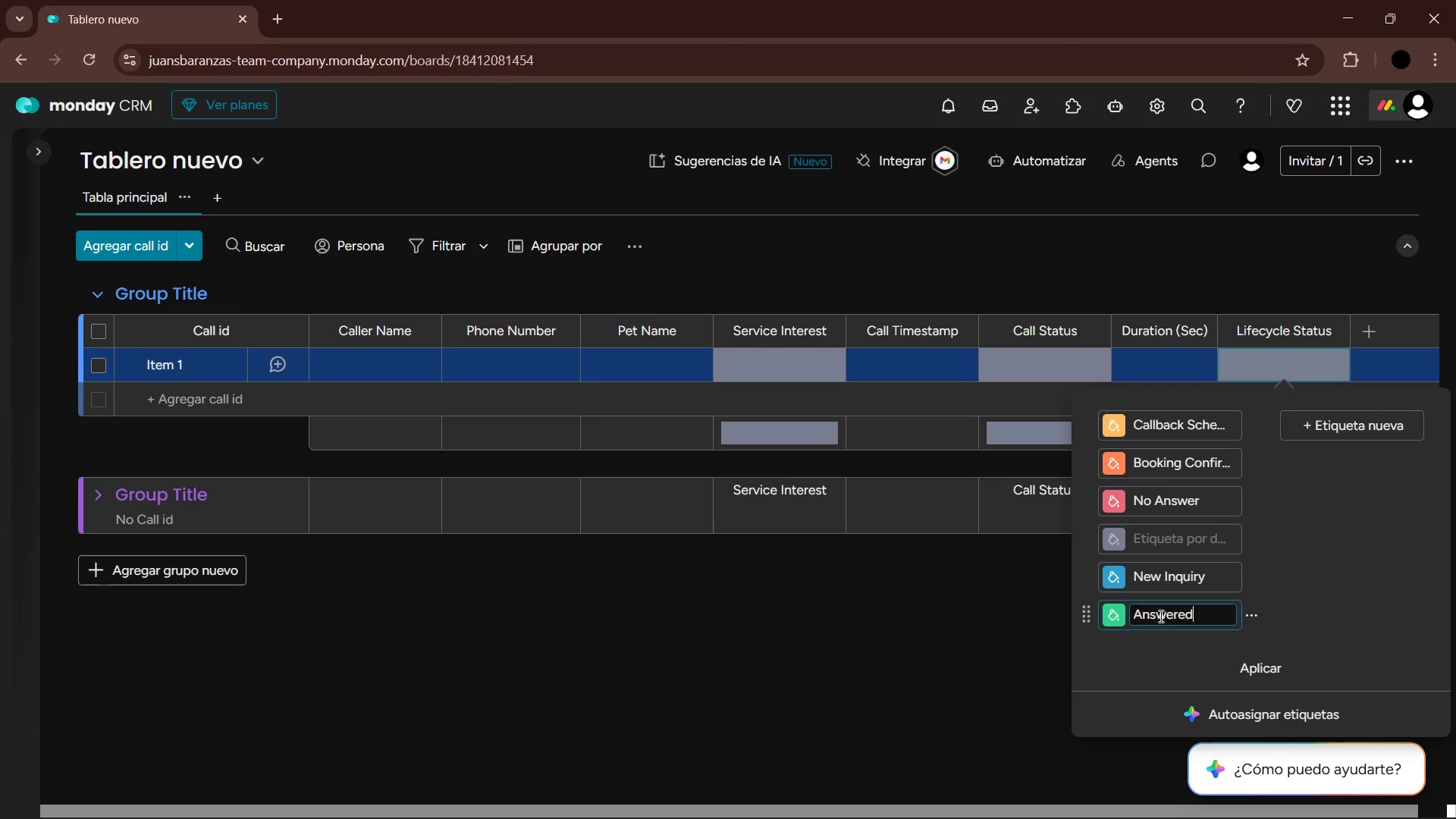 
key(Enter)
 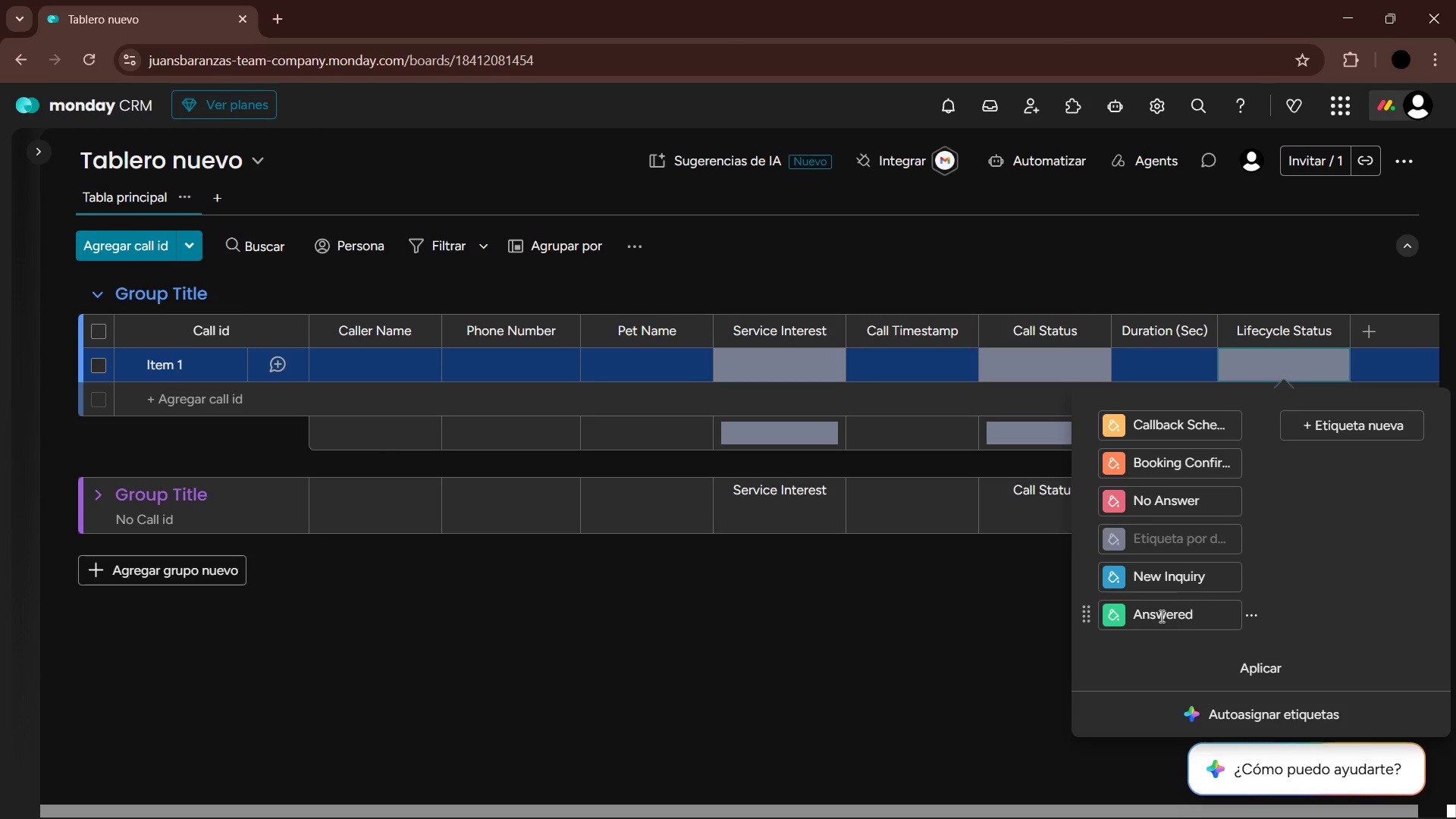 
key(Alt+AltLeft)
 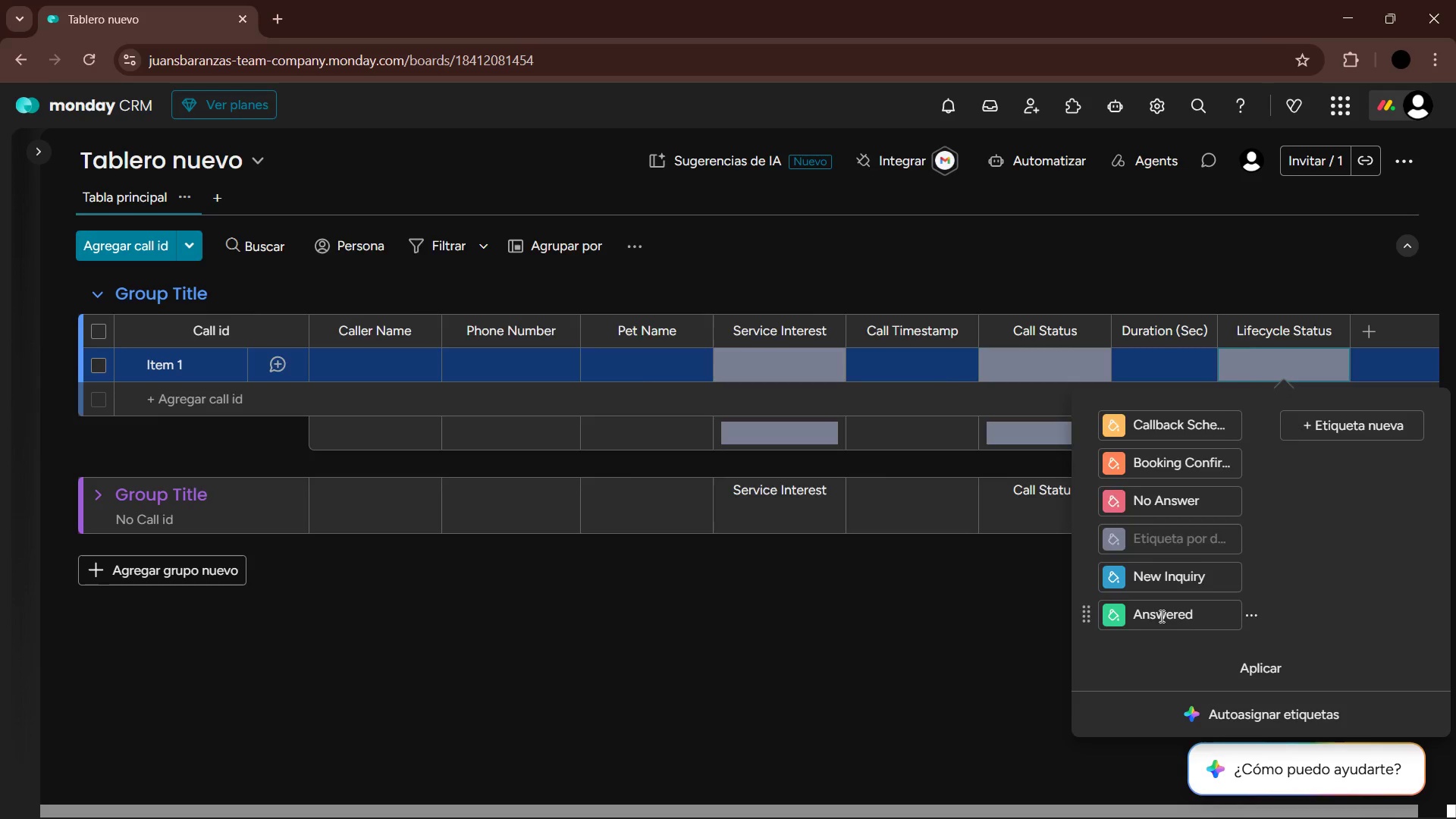 
key(Alt+Tab)
 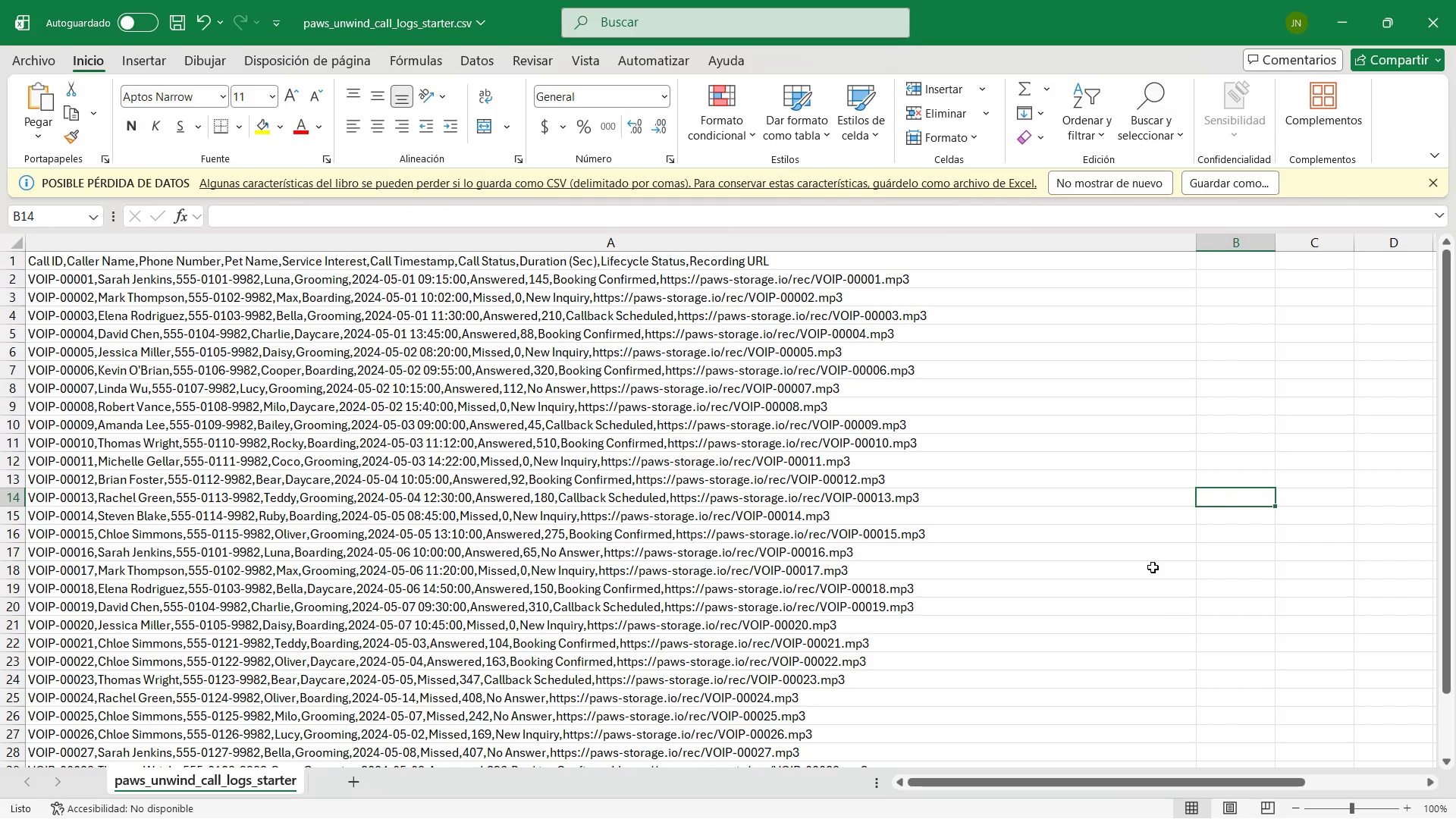 
wait(12.83)
 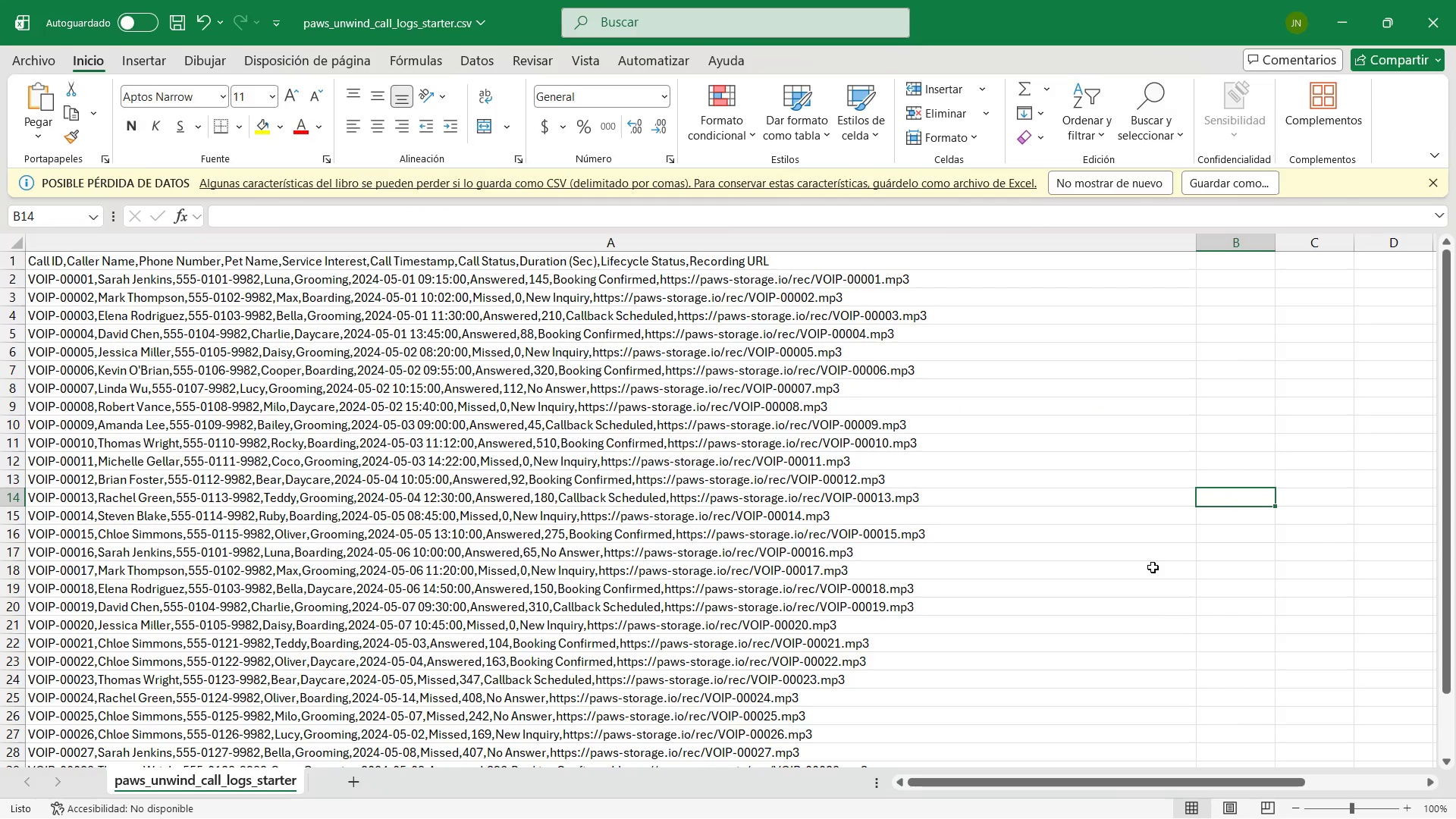 
key(Alt+AltLeft)
 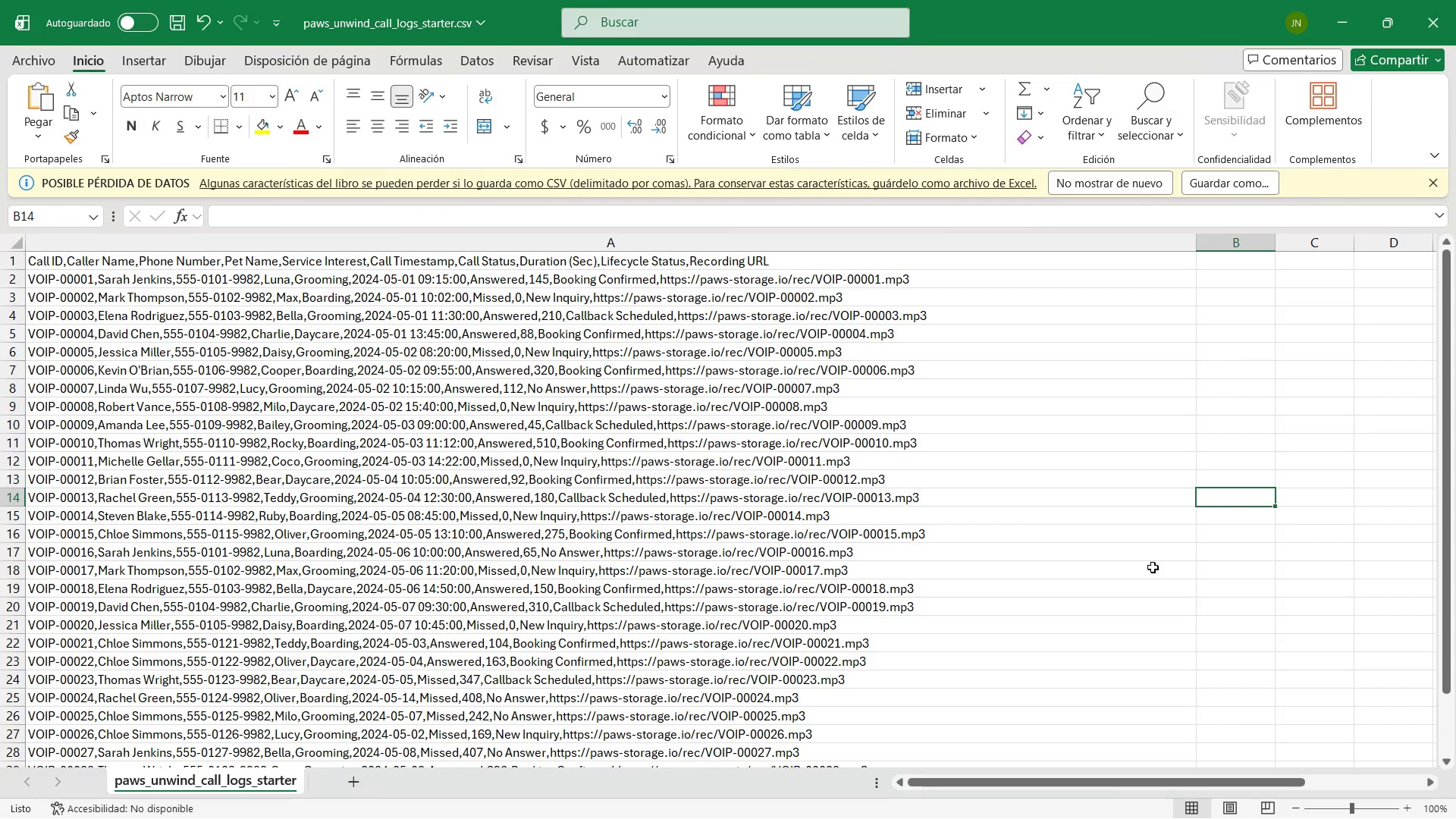 
key(Alt+Tab)
 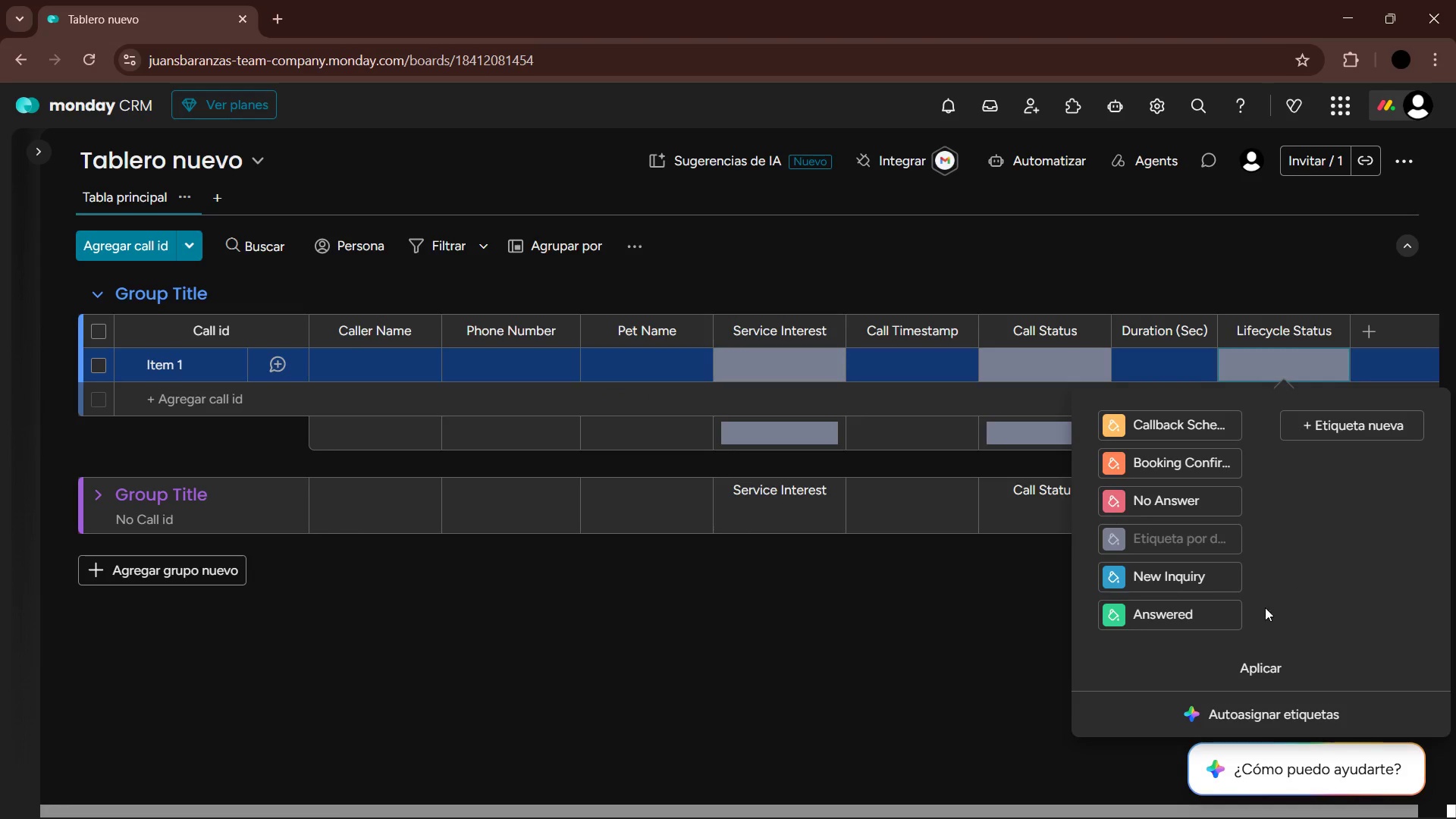 
left_click([1247, 619])
 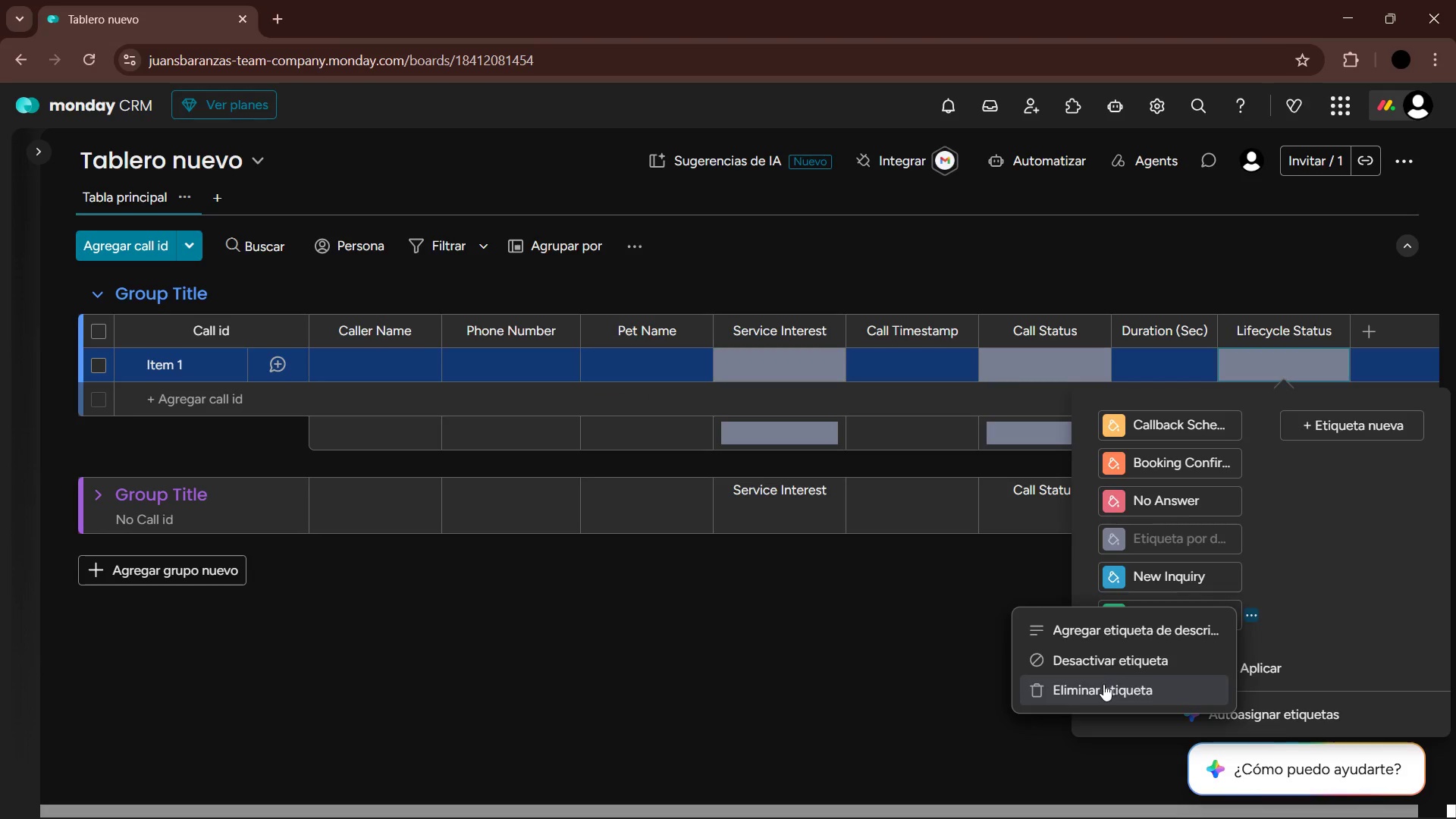 
left_click([1105, 686])
 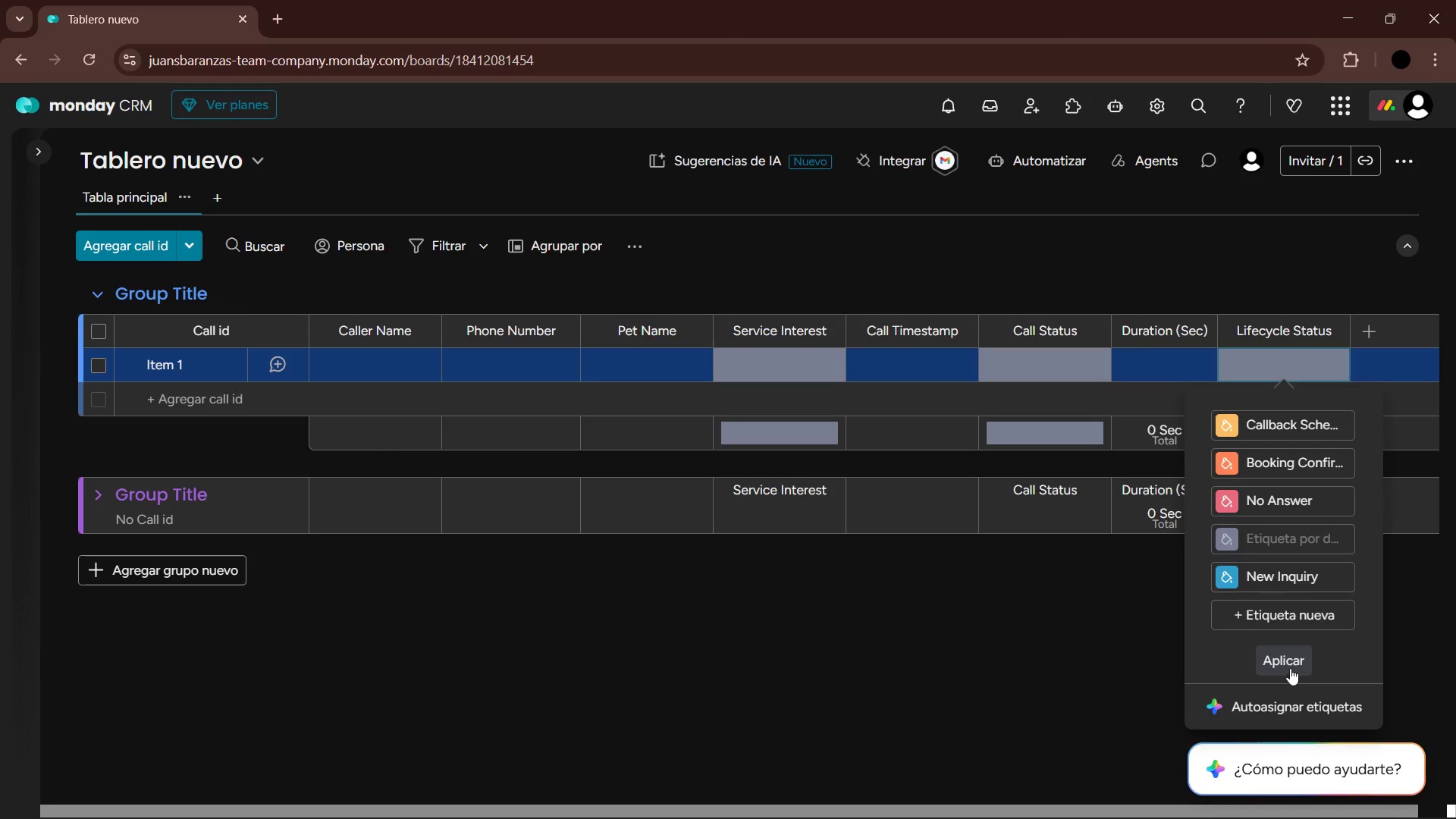 
key(Alt+AltLeft)
 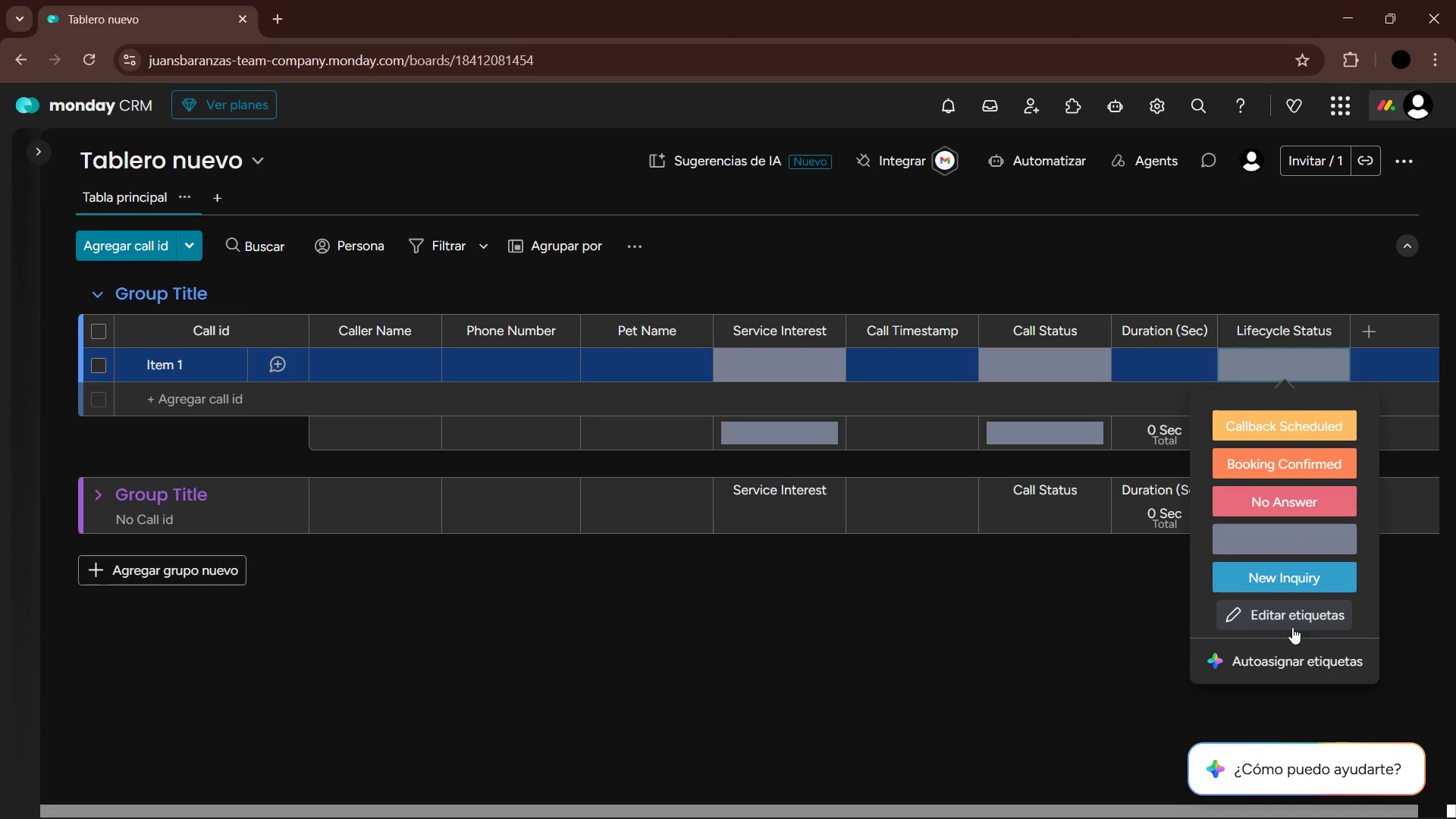 
left_click([1287, 620])
 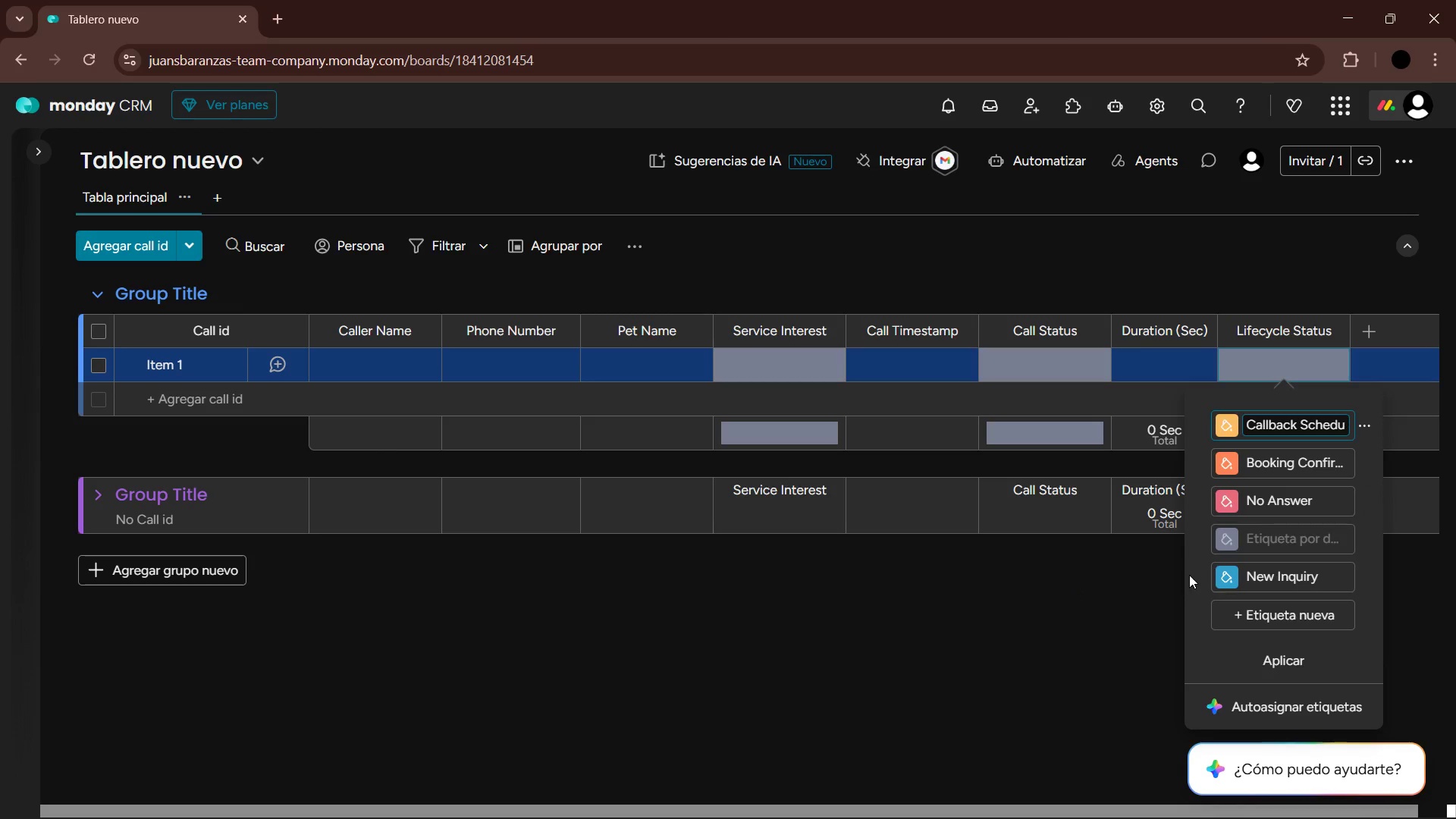 
left_click_drag(start_coordinate=[1200, 582], to_coordinate=[1210, 422])
 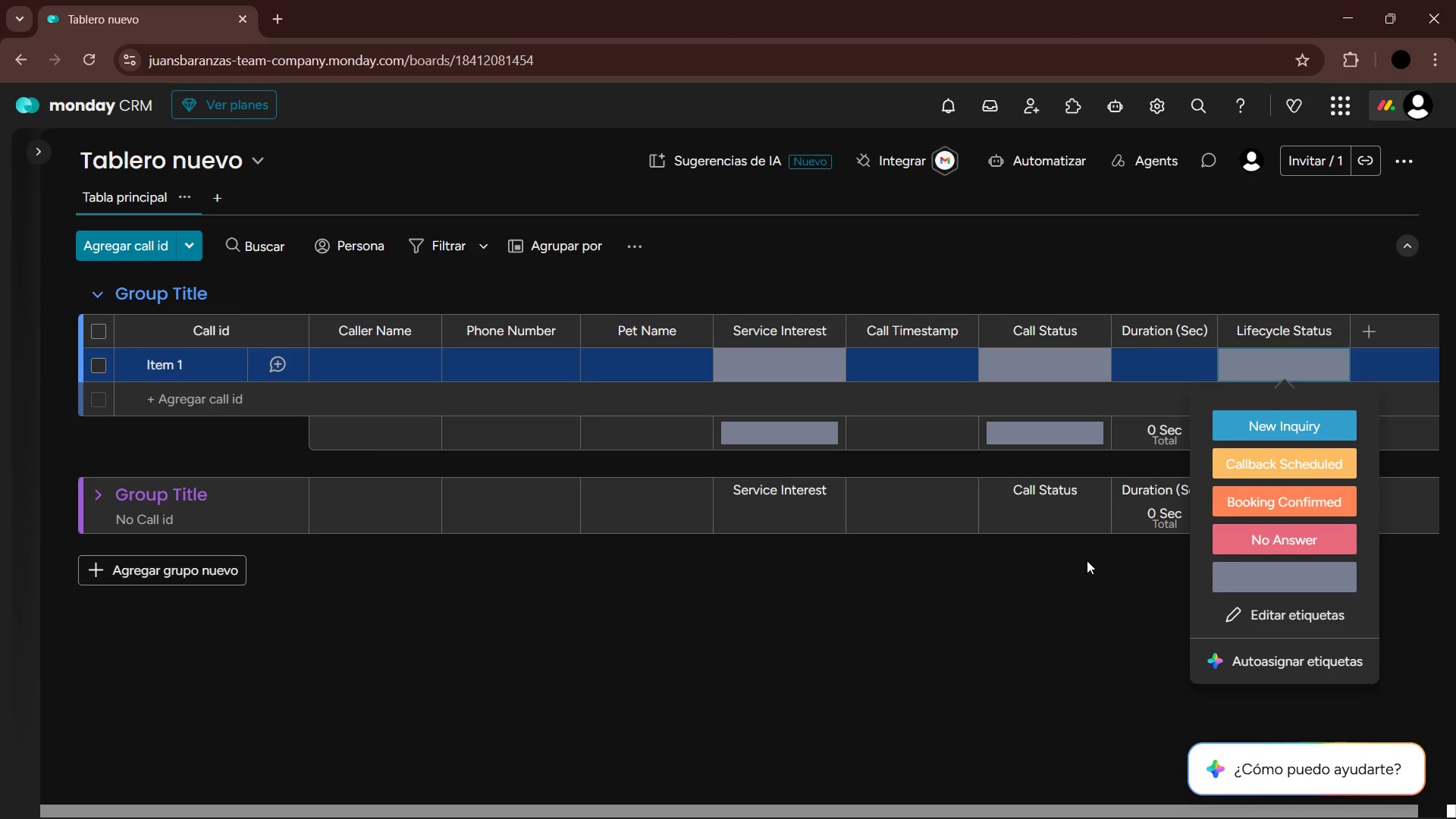 
key(Alt+AltLeft)
 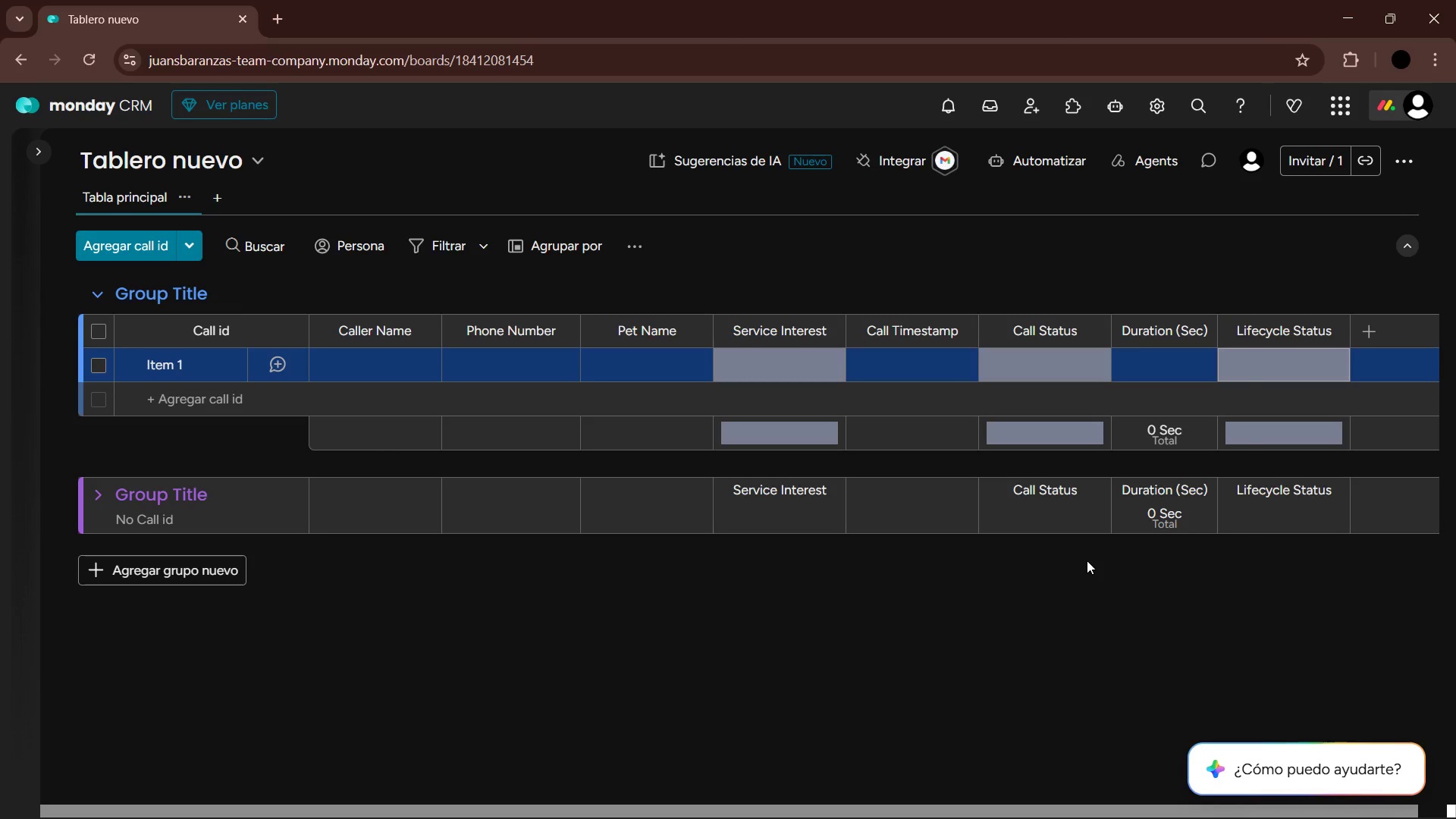 
key(Alt+Tab)
 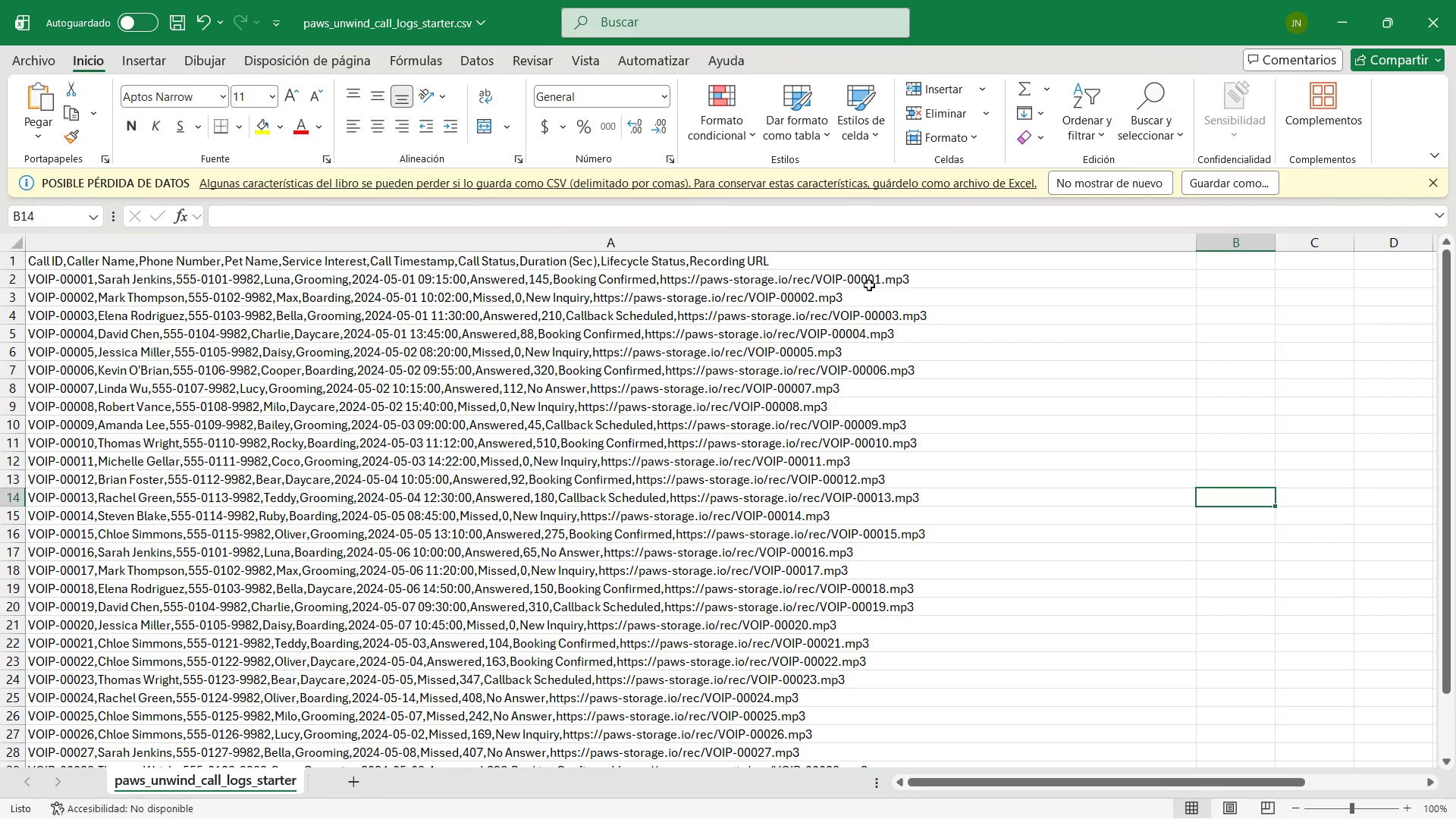 
key(Alt+AltLeft)
 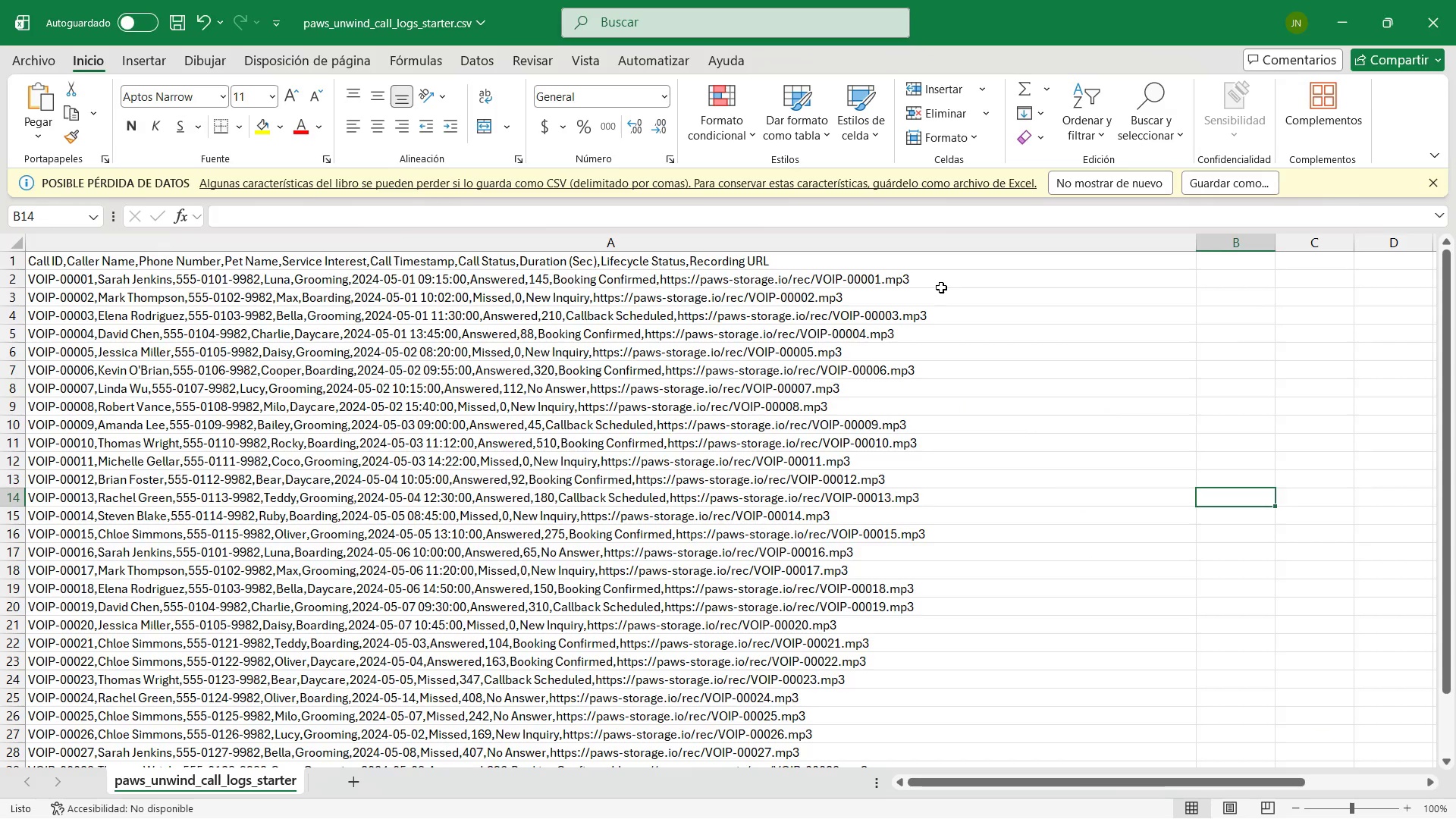 
key(Alt+Tab)
 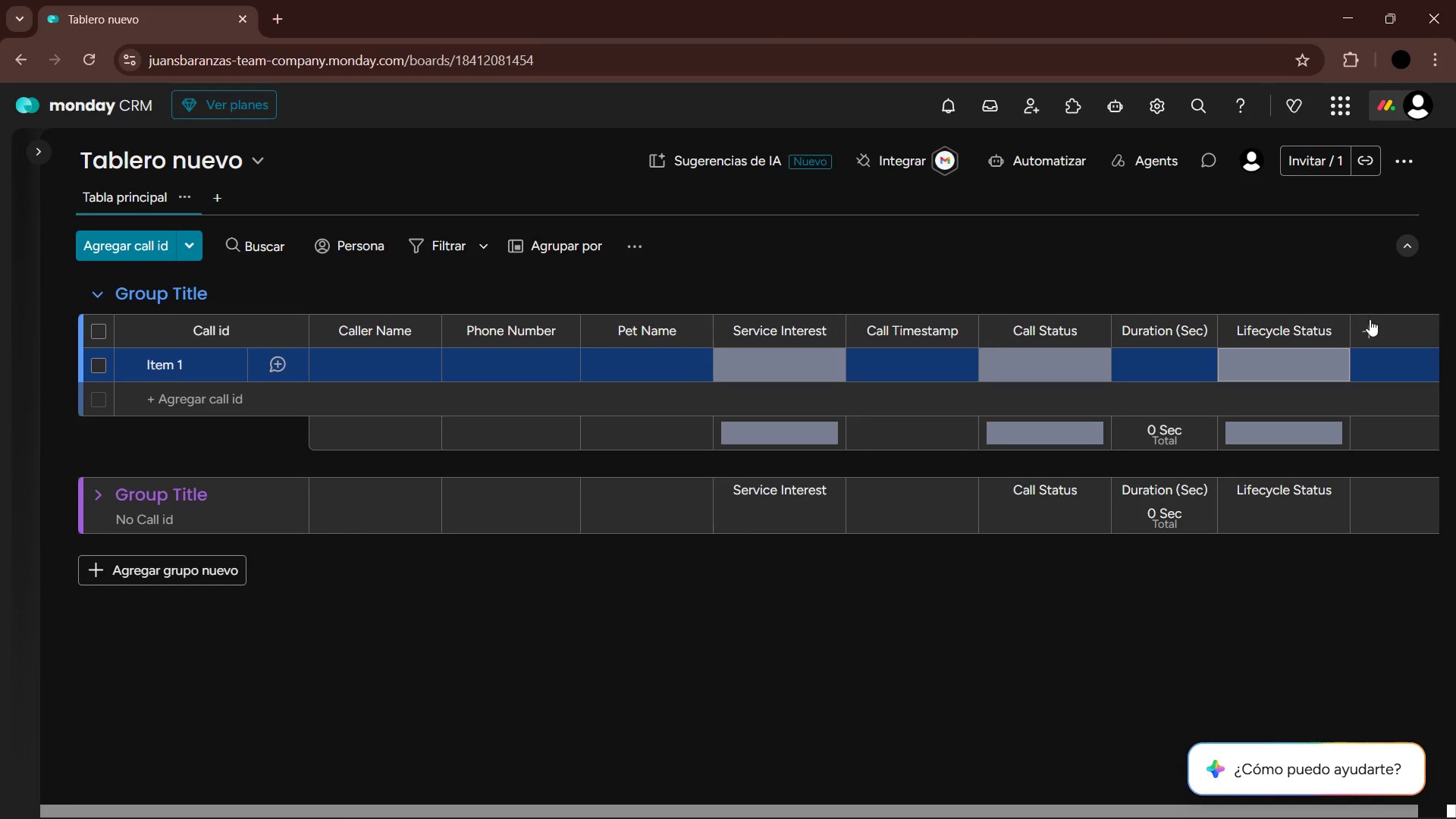 
left_click([1370, 325])
 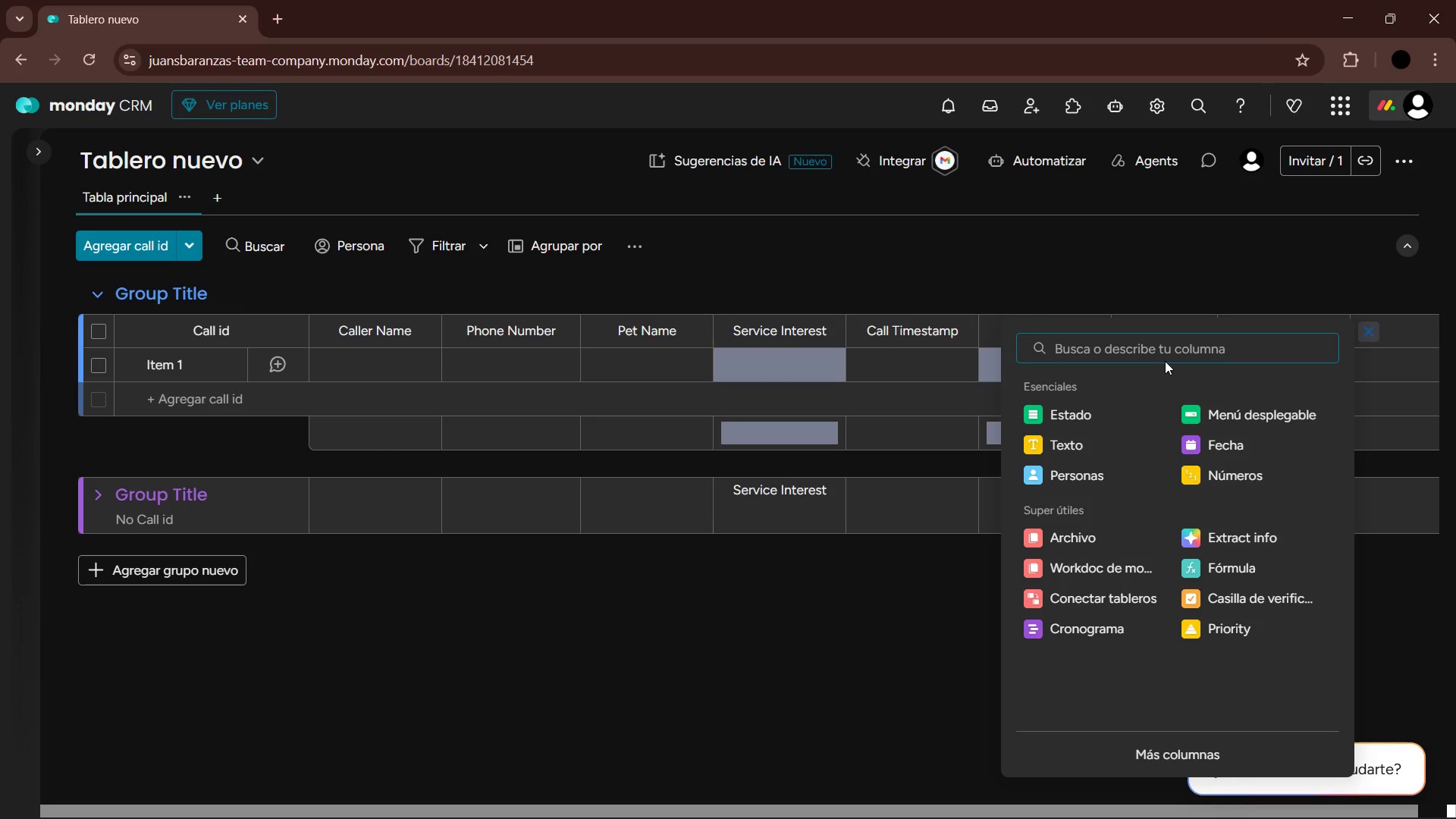 
type(enlace)
 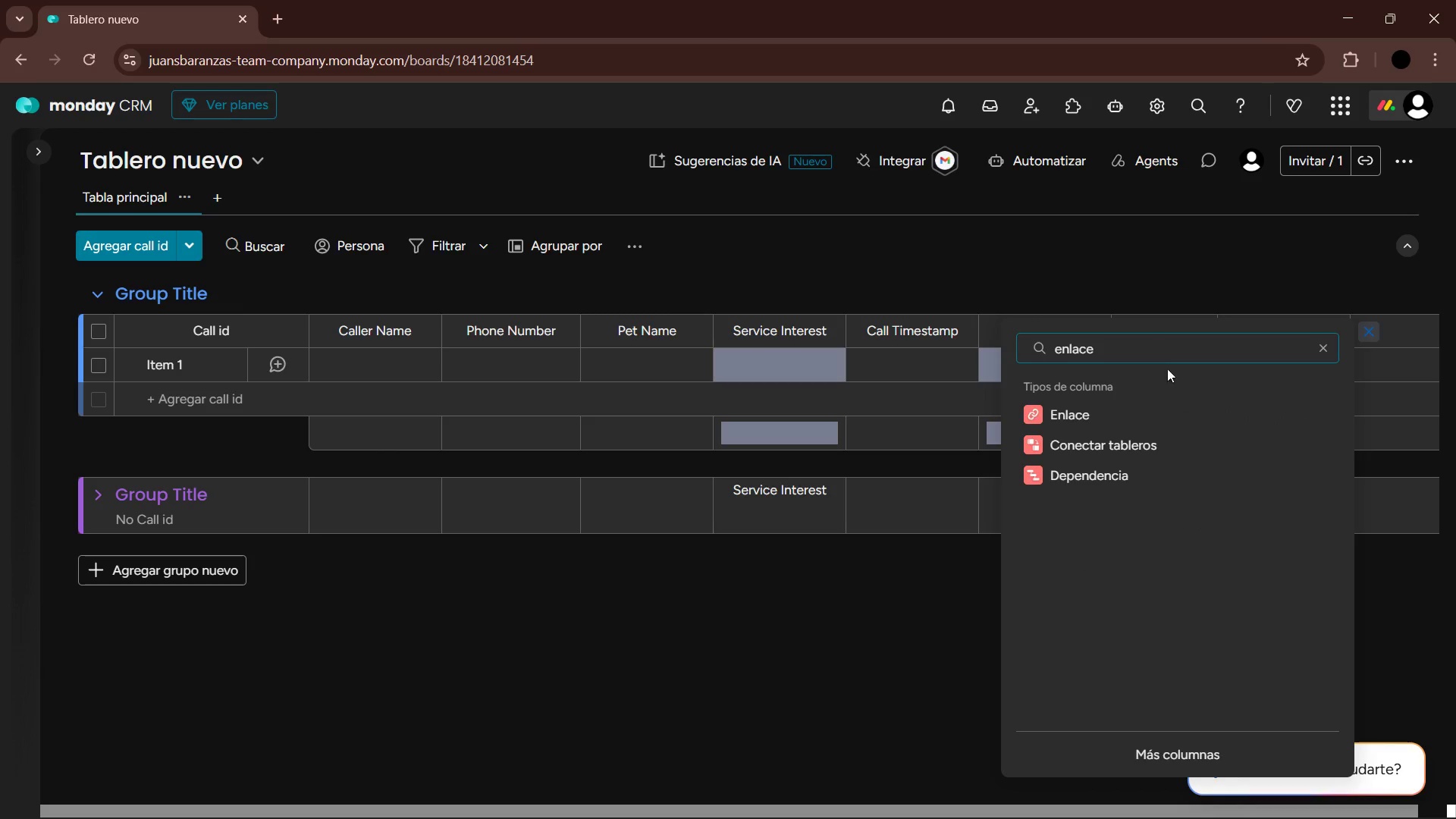 
left_click([1130, 425])
 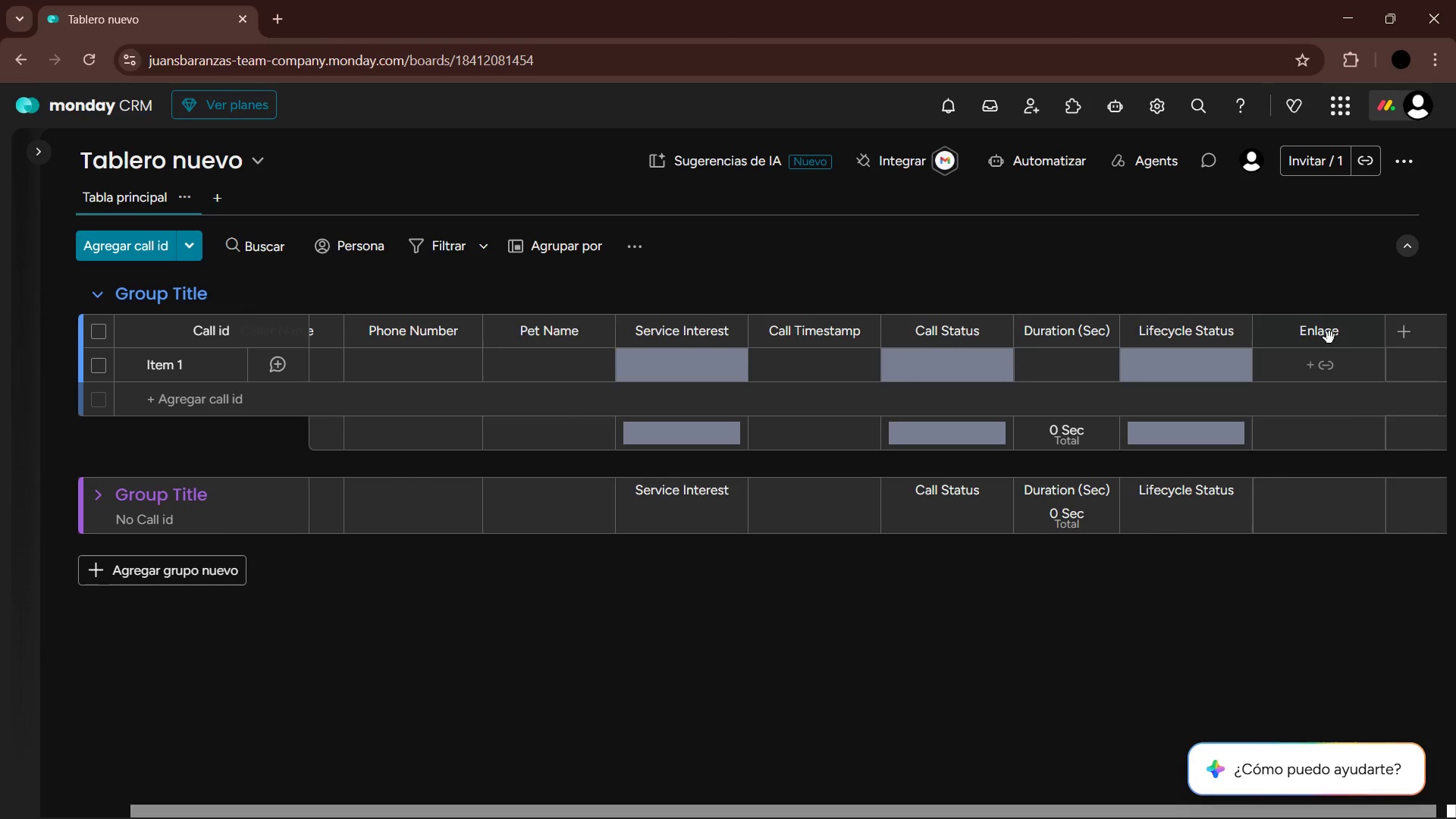 
double_click([1326, 334])
 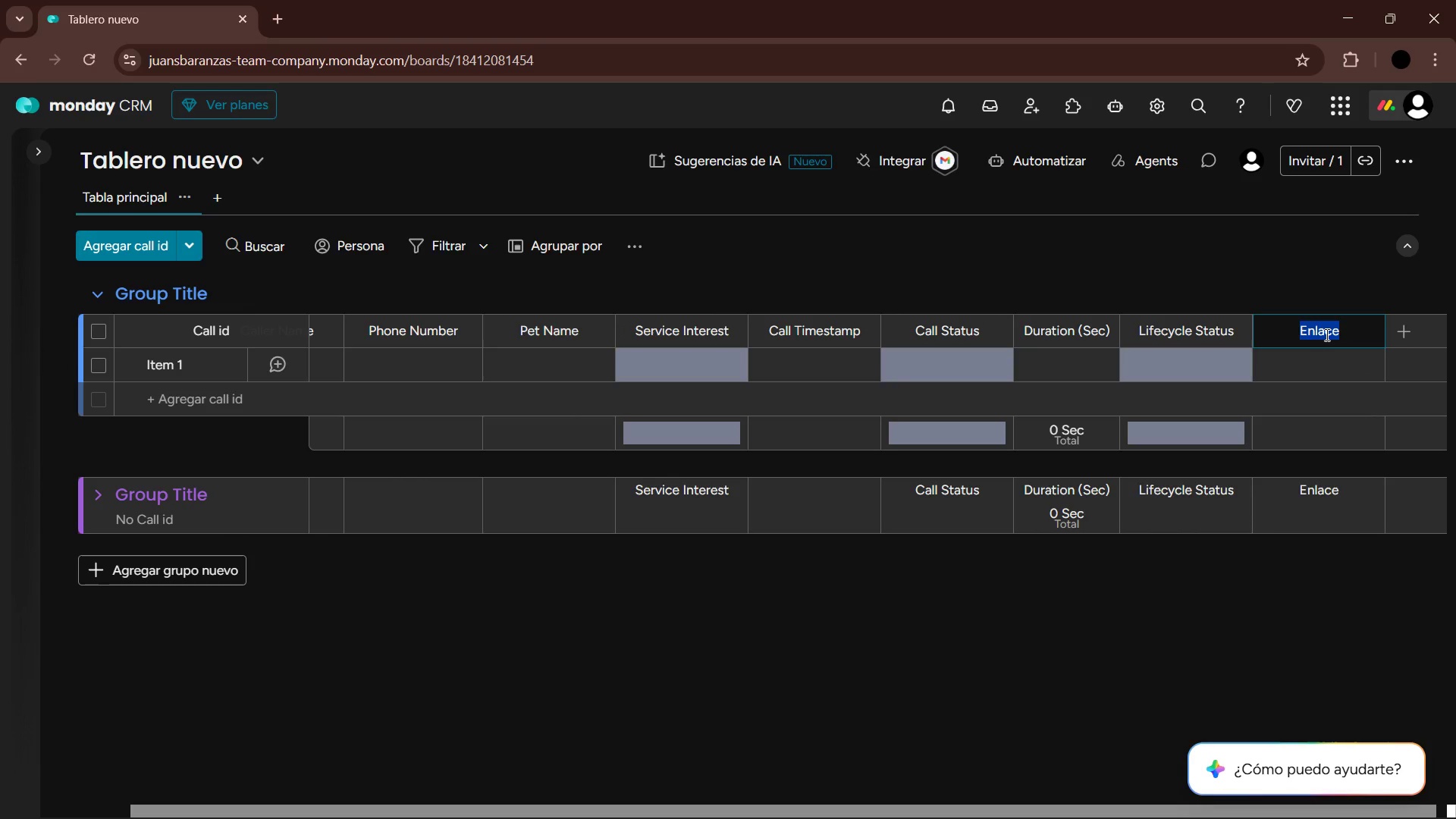 
type(Recp)
key(Backspace)
type(ording URL)
 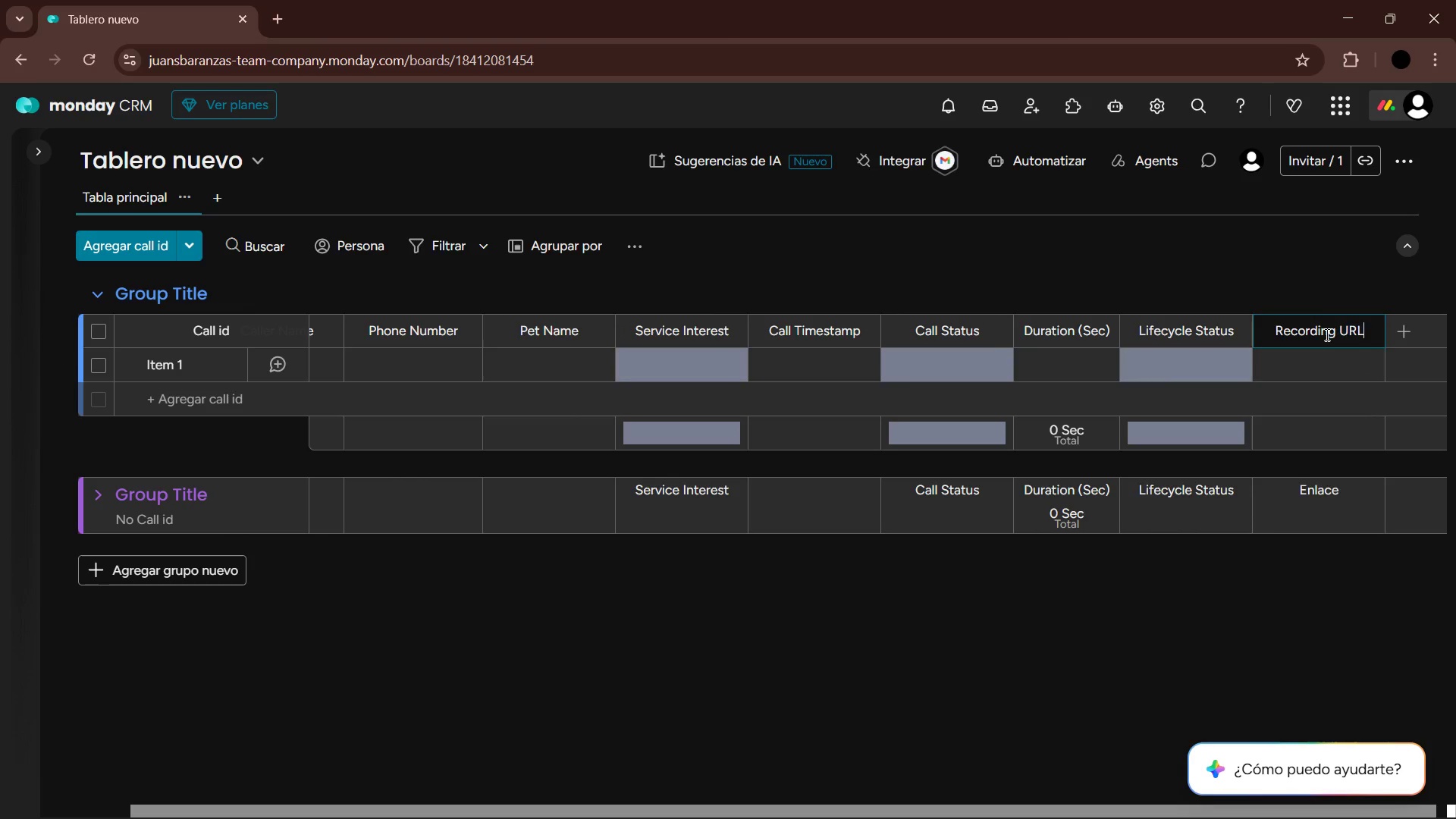 
key(Enter)
 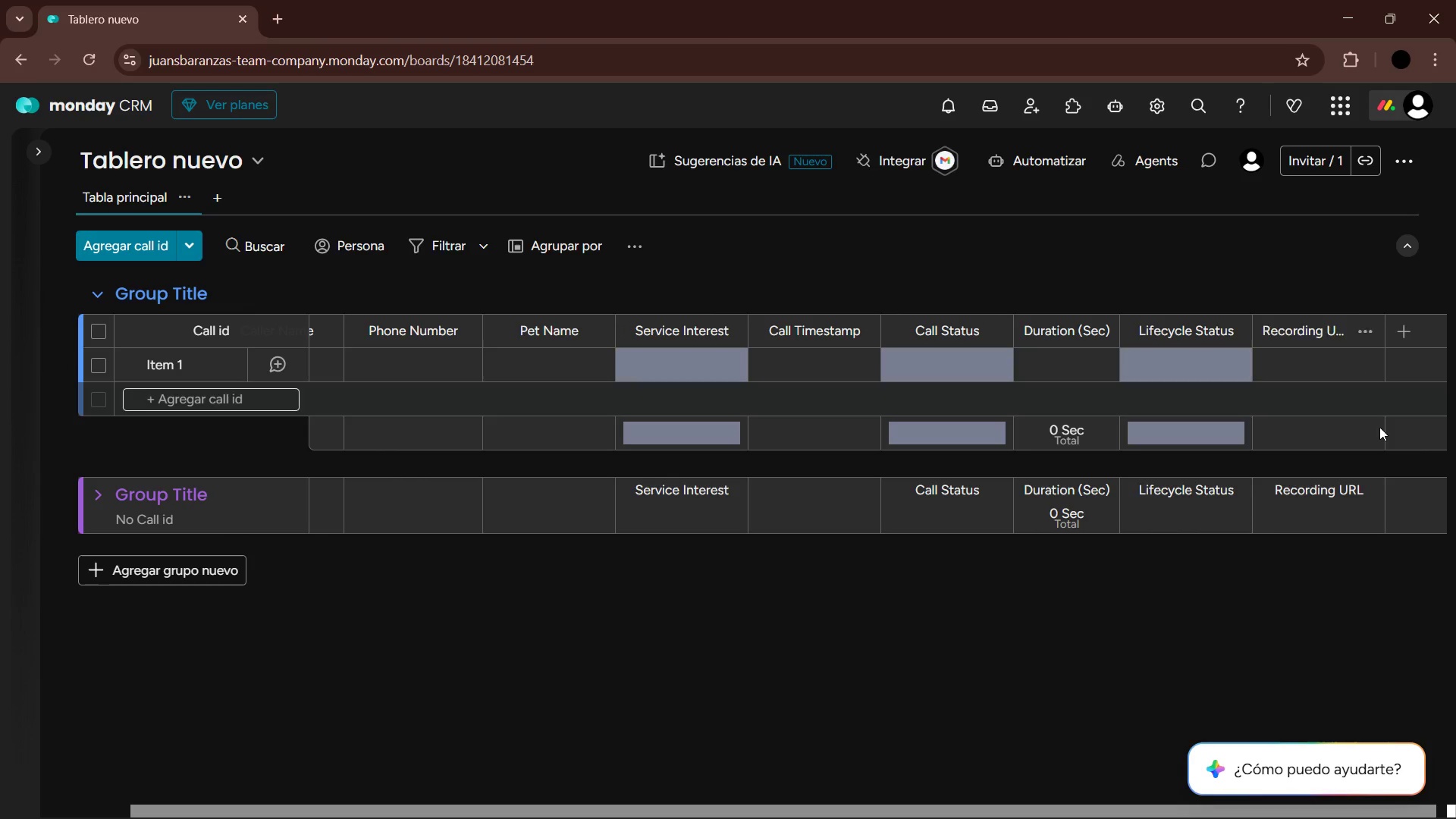 
key(Alt+AltLeft)
 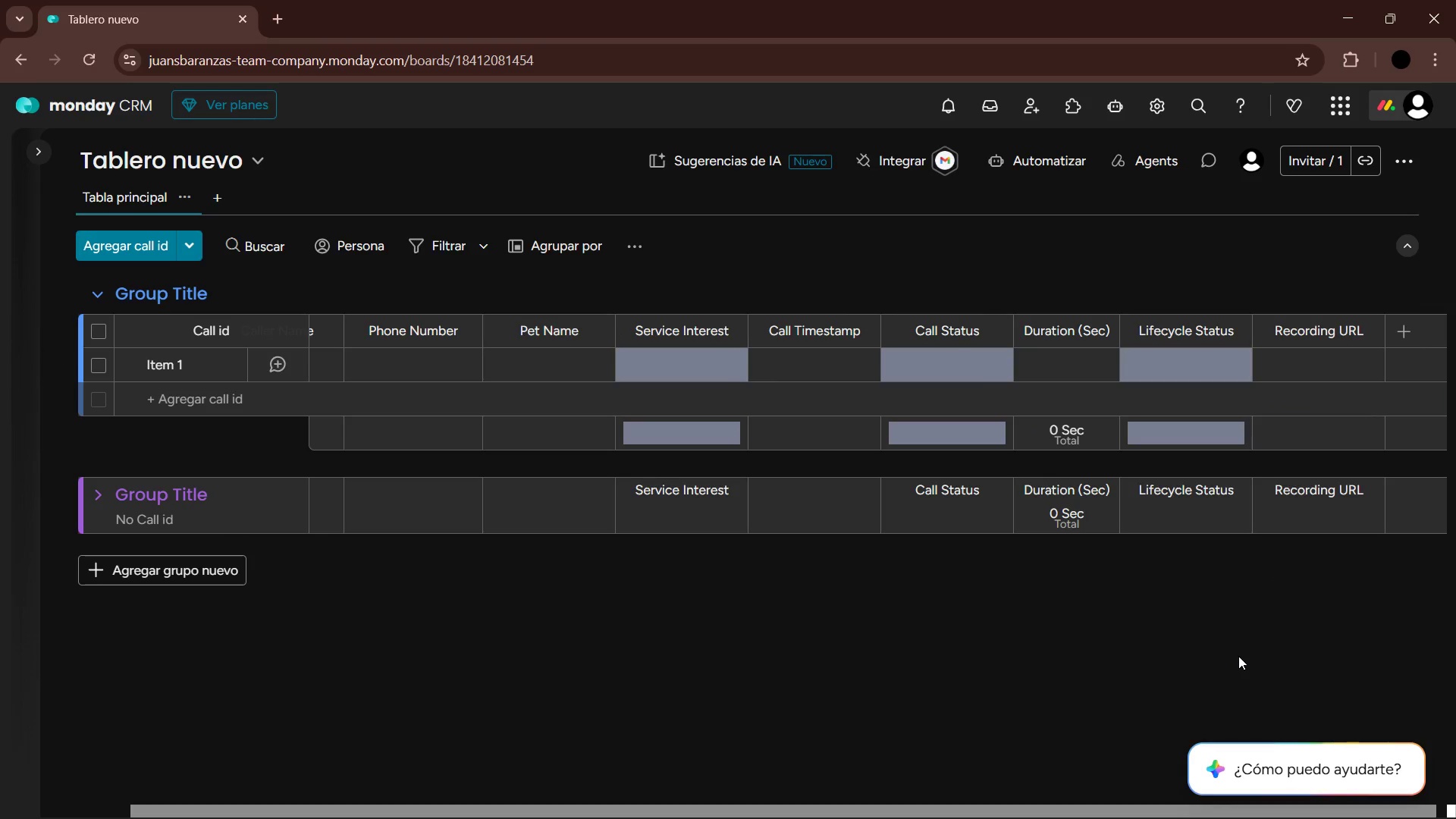 
key(Alt+Tab)
 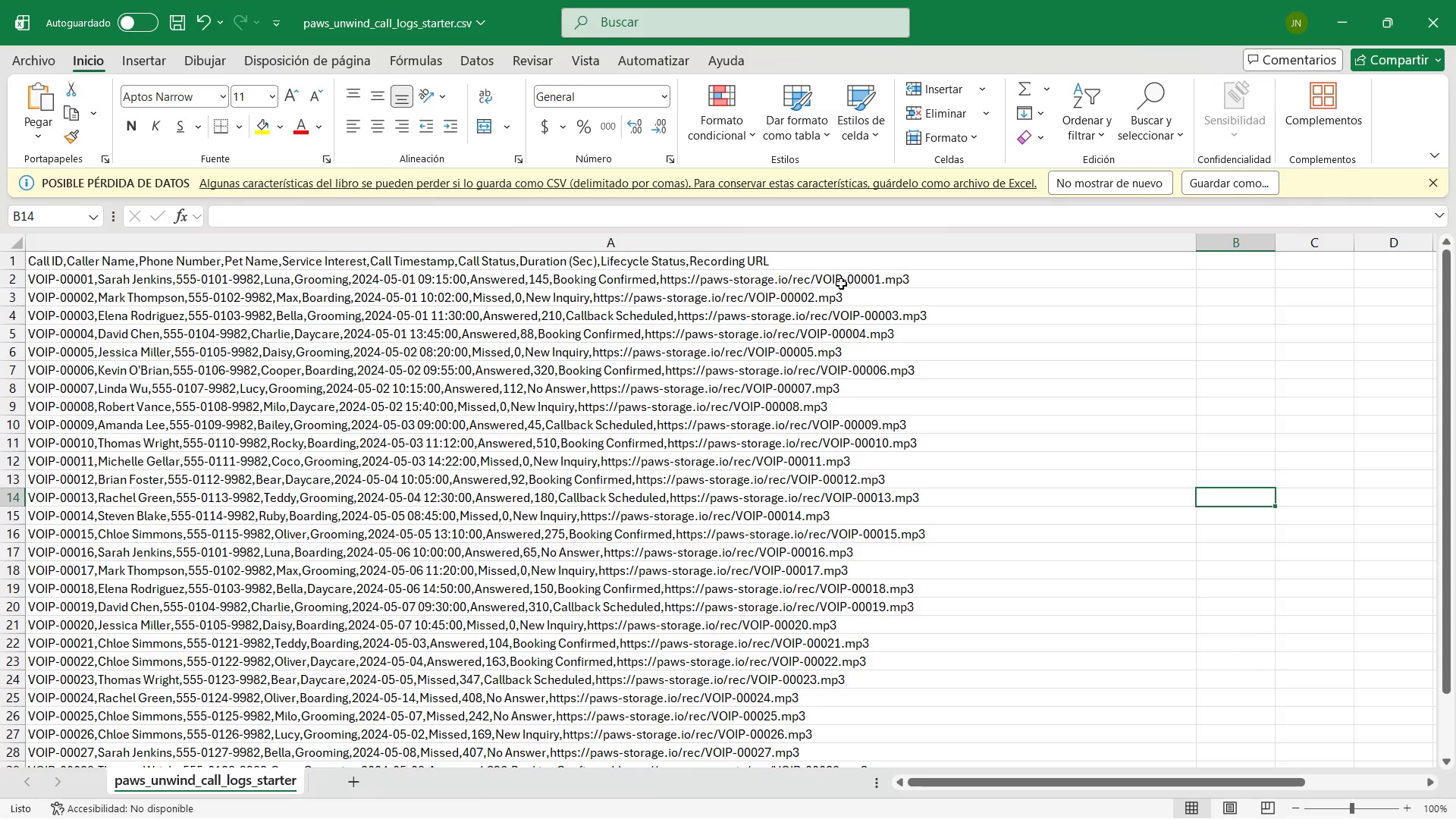 
key(Alt+AltLeft)
 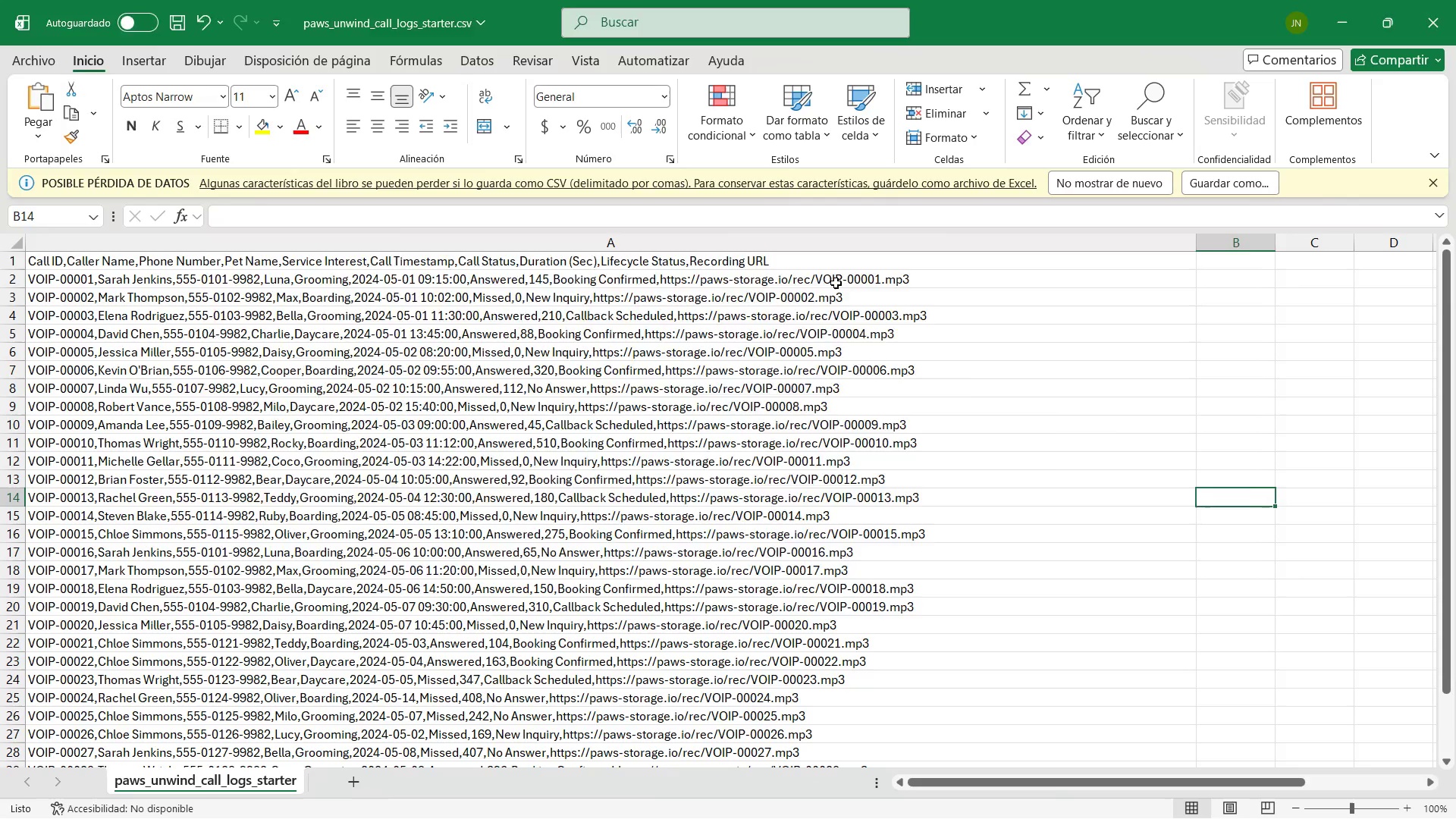 
key(Alt+Tab)
 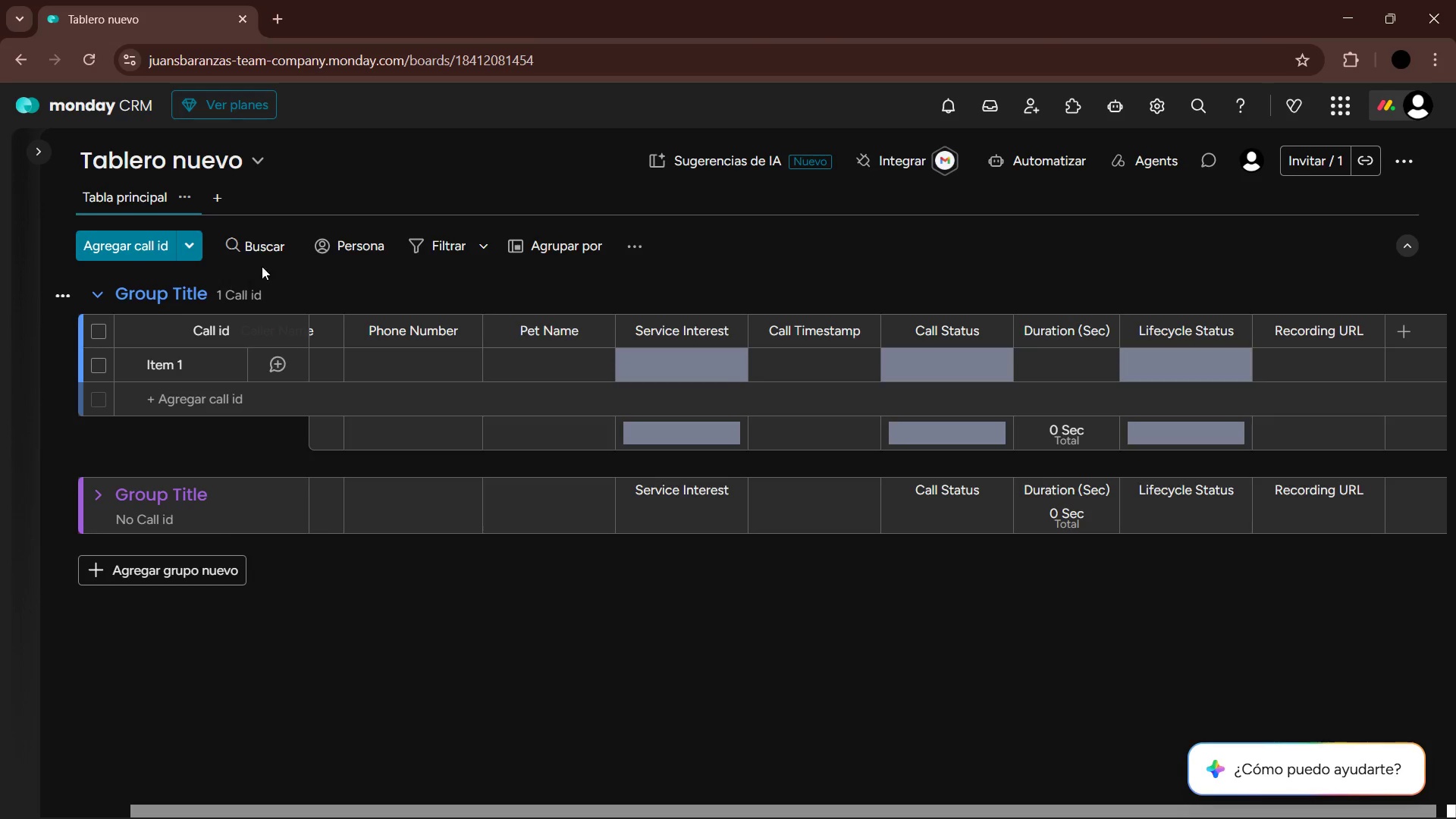 
left_click([191, 240])
 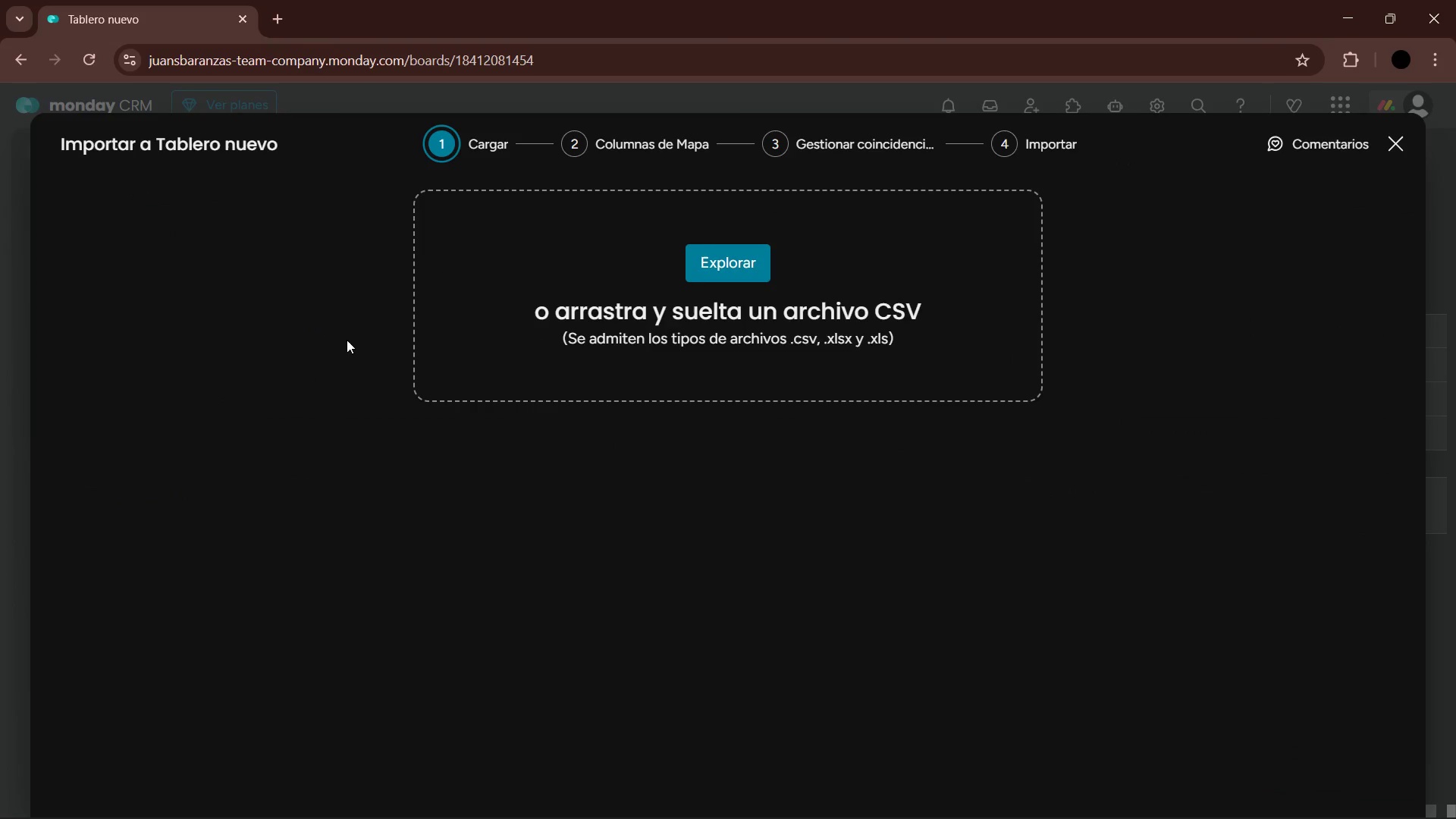 
left_click([710, 277])
 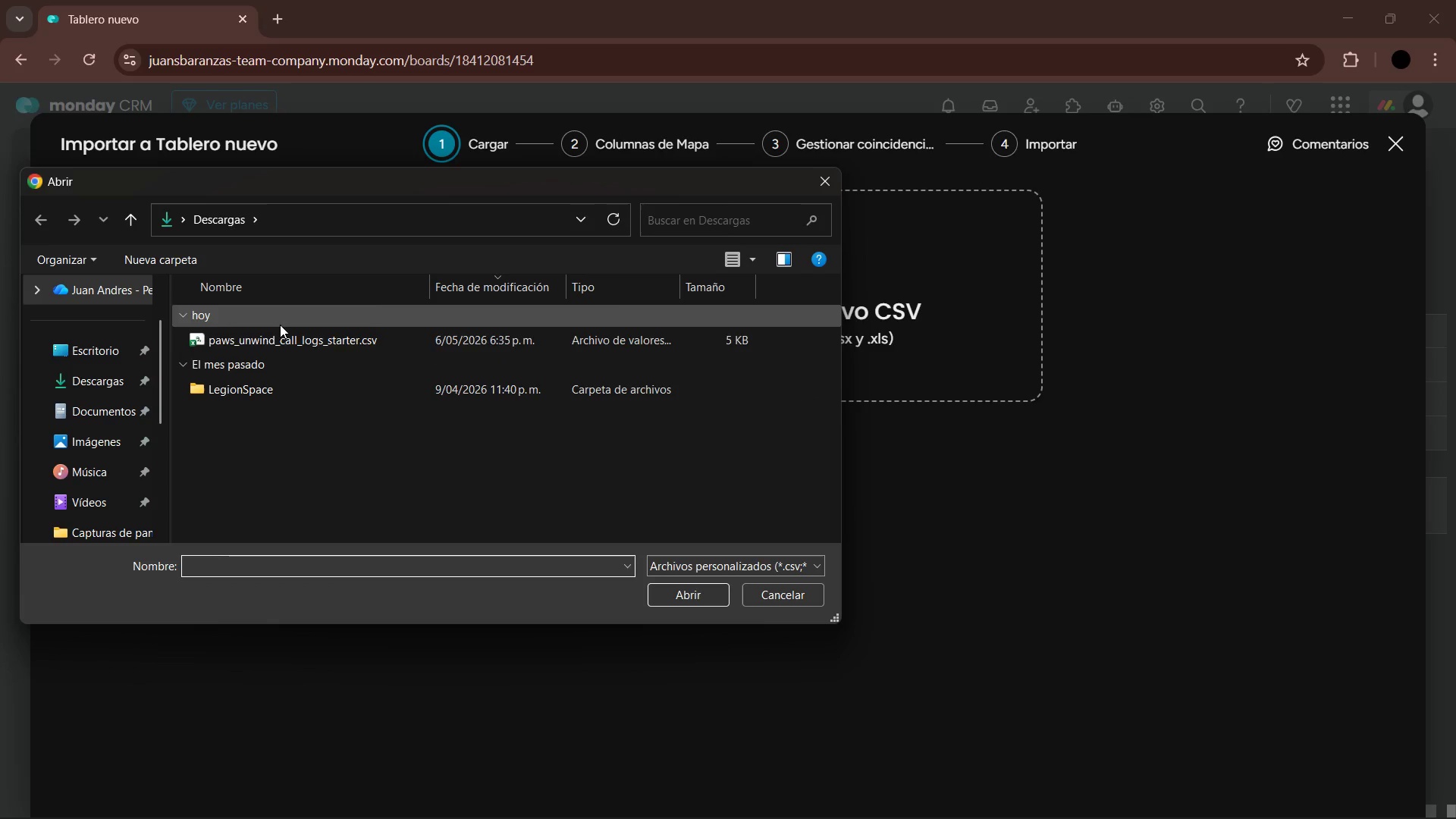 
double_click([323, 347])
 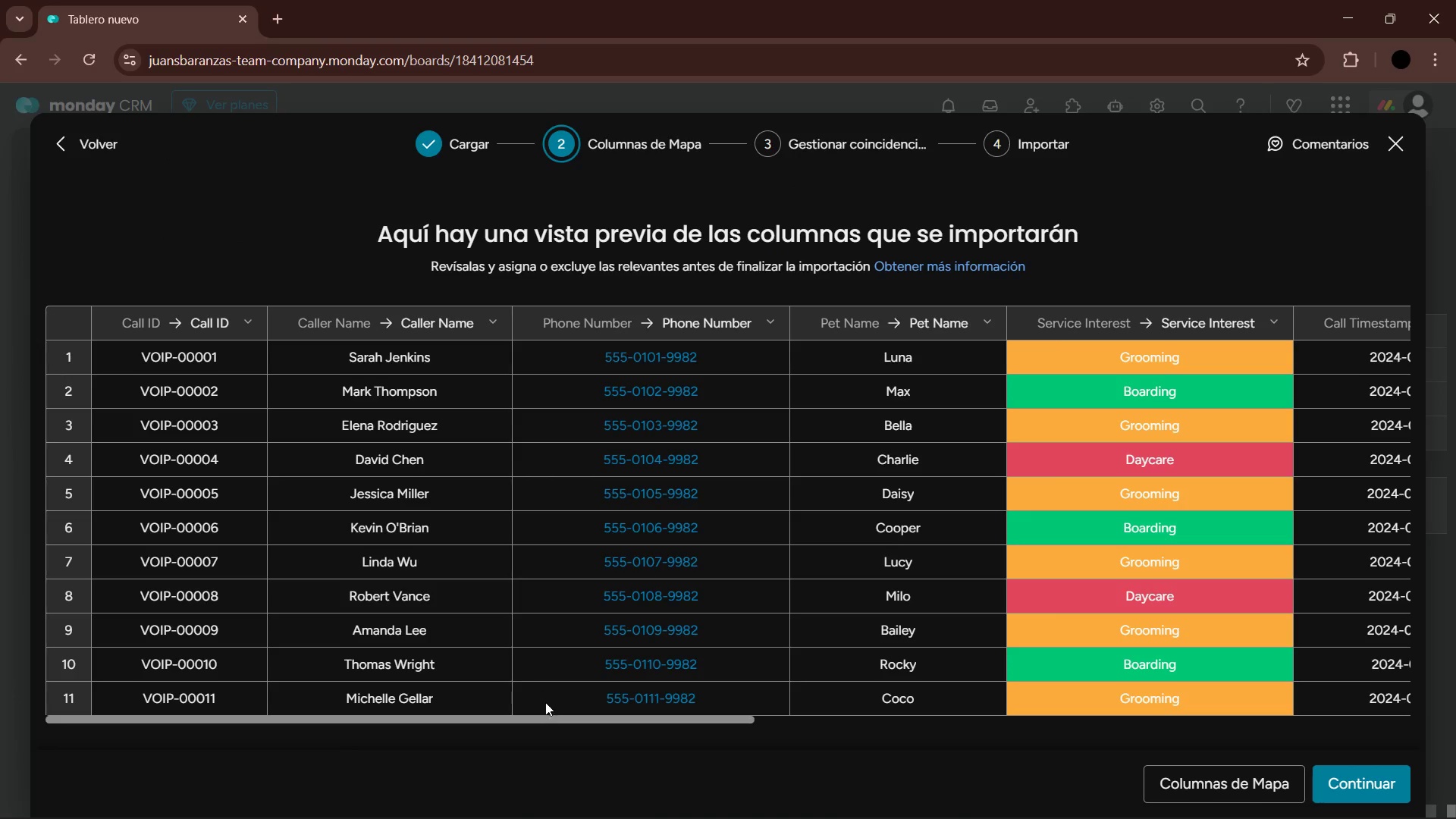 
left_click_drag(start_coordinate=[548, 717], to_coordinate=[1273, 666])
 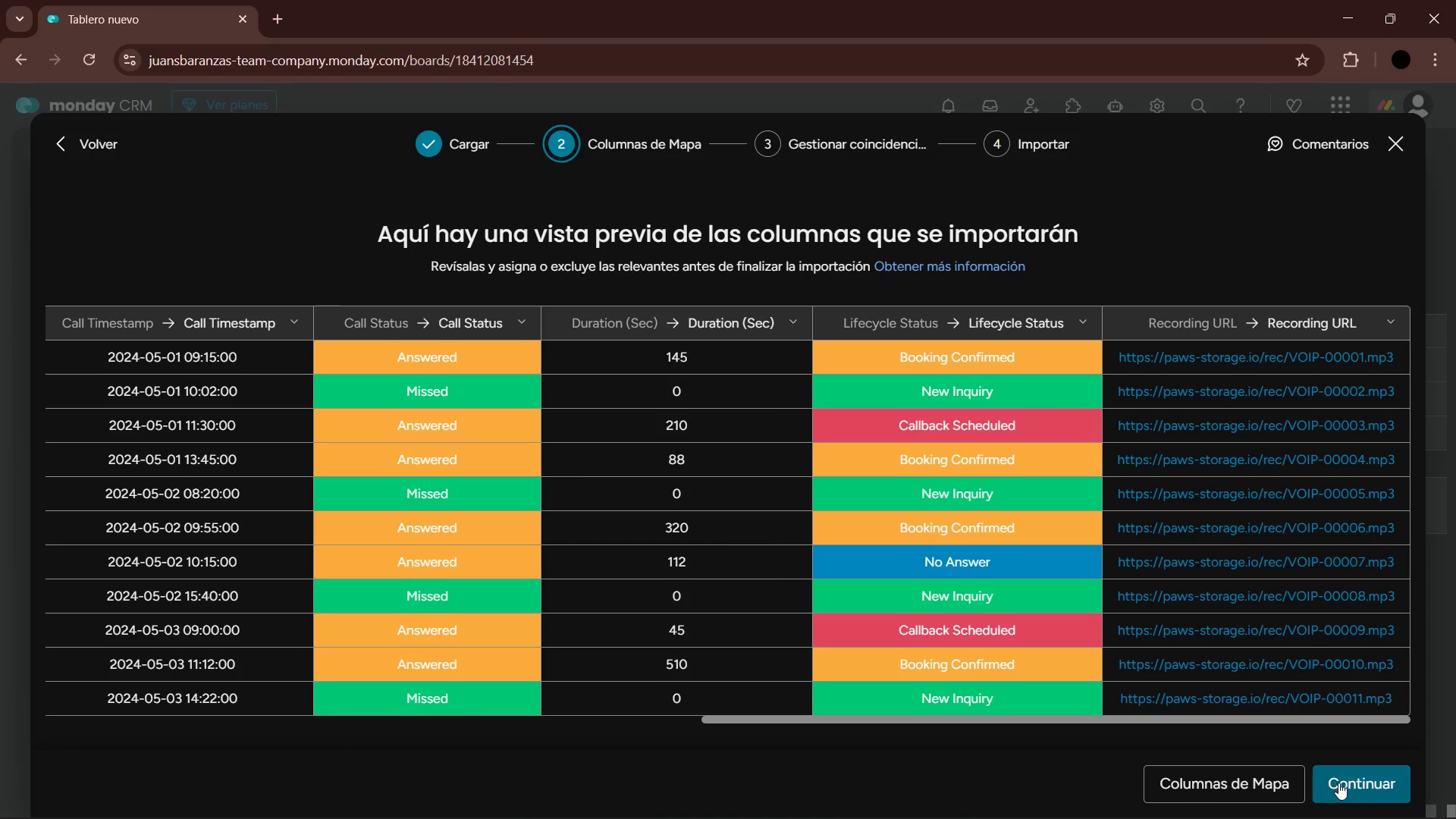 
left_click([1345, 786])
 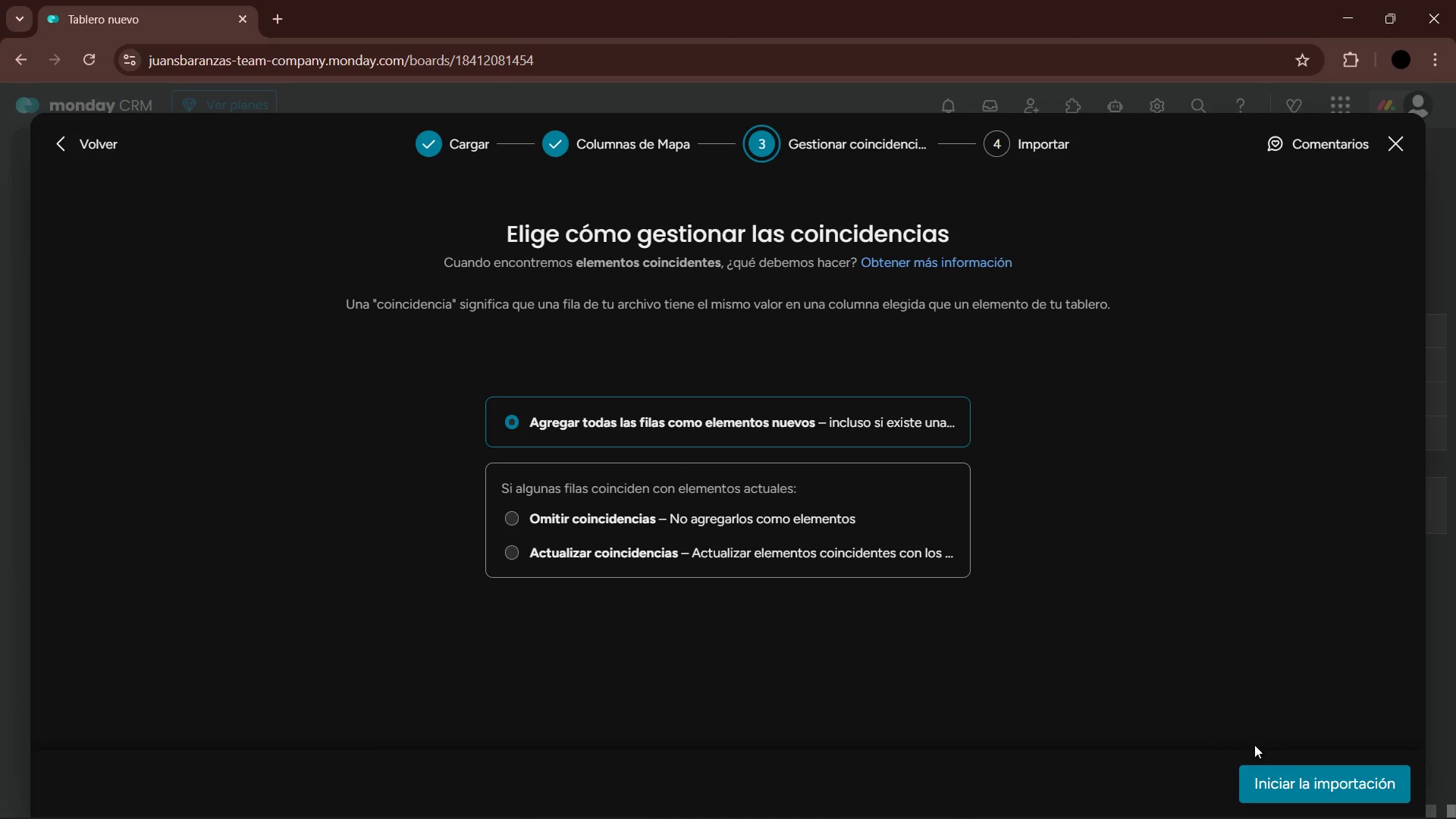 
left_click([1301, 772])
 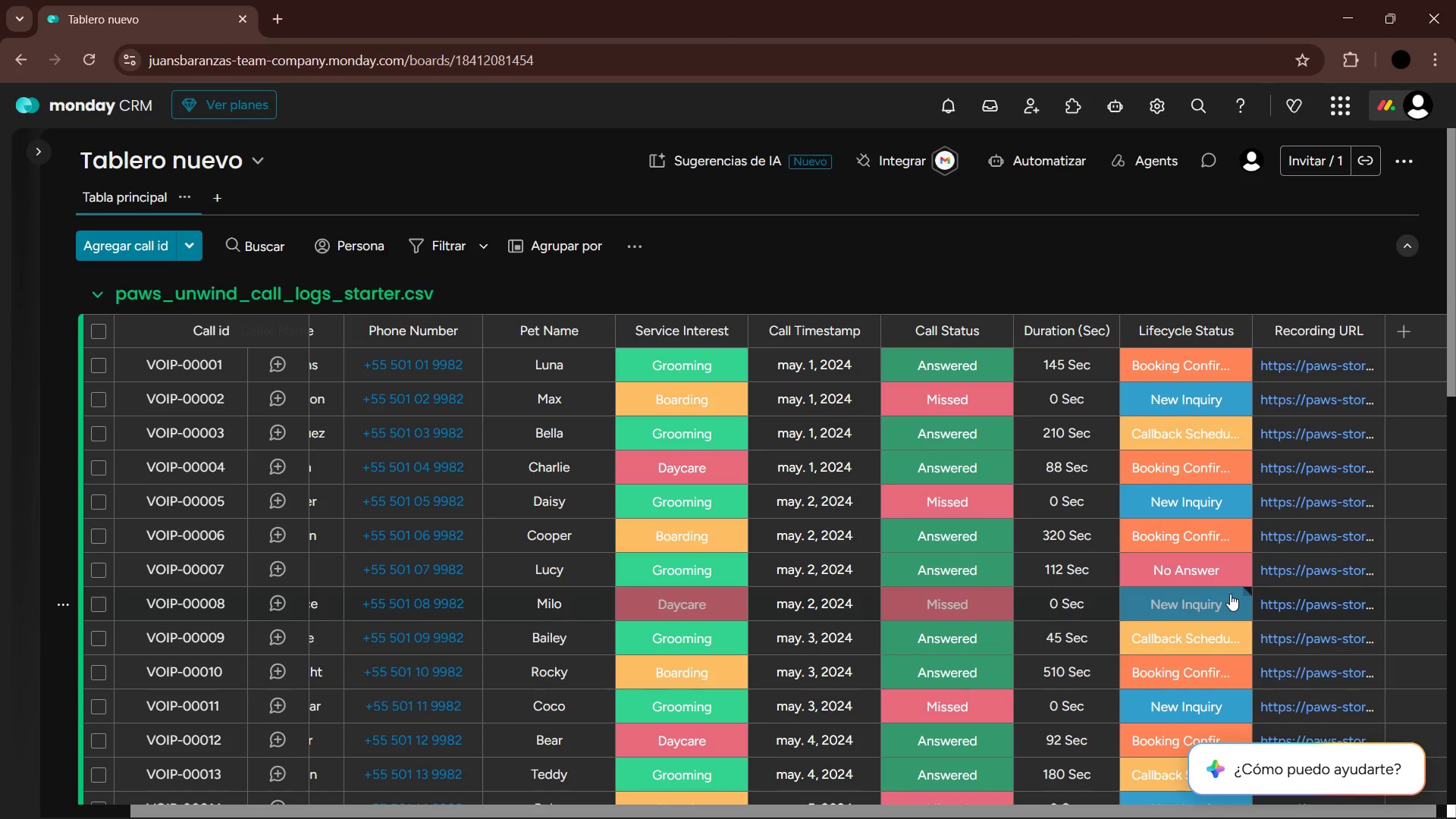 
wait(58.88)
 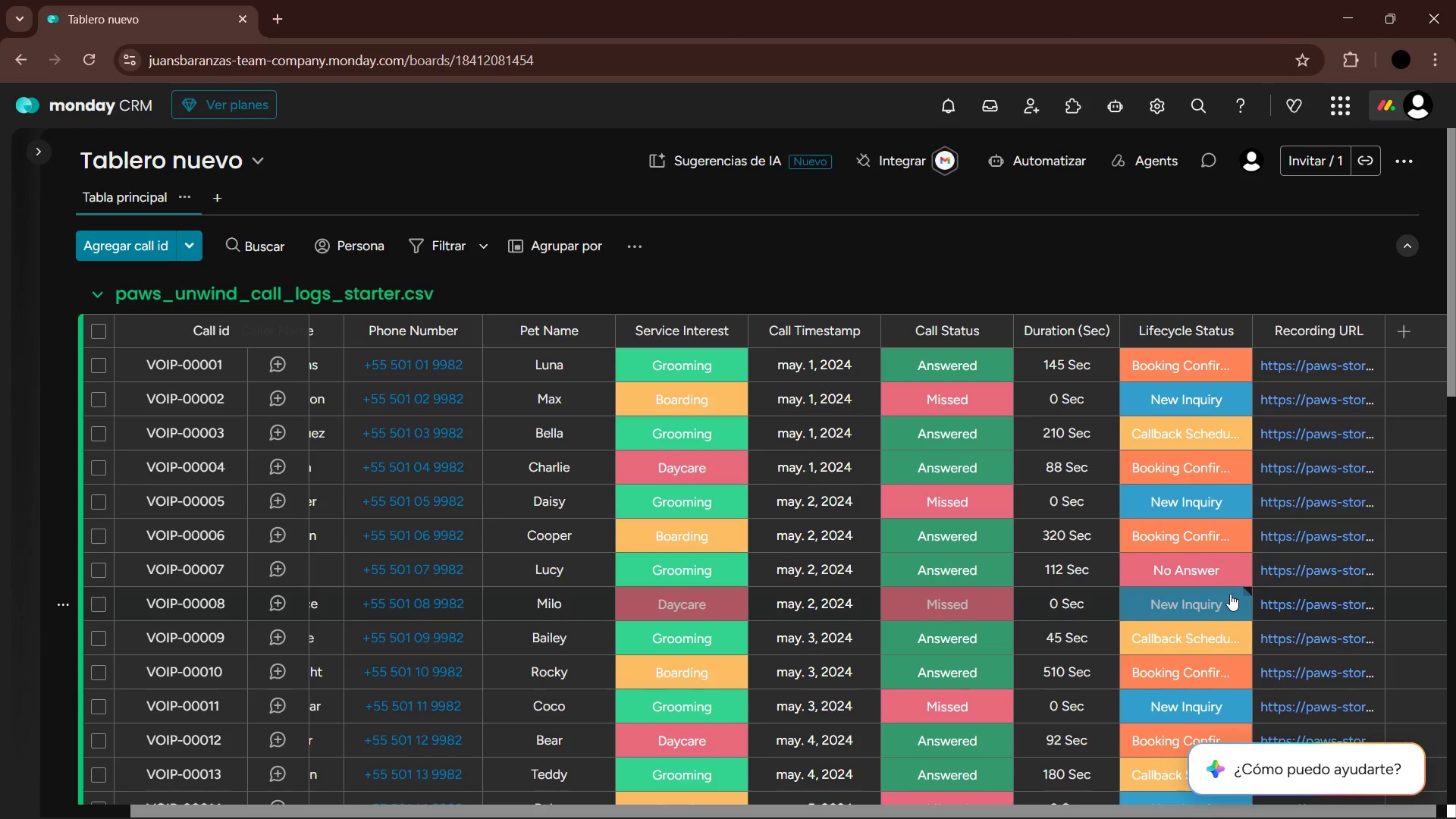 
scroll: coordinate [941, 481], scroll_direction: down, amount: 7.0
 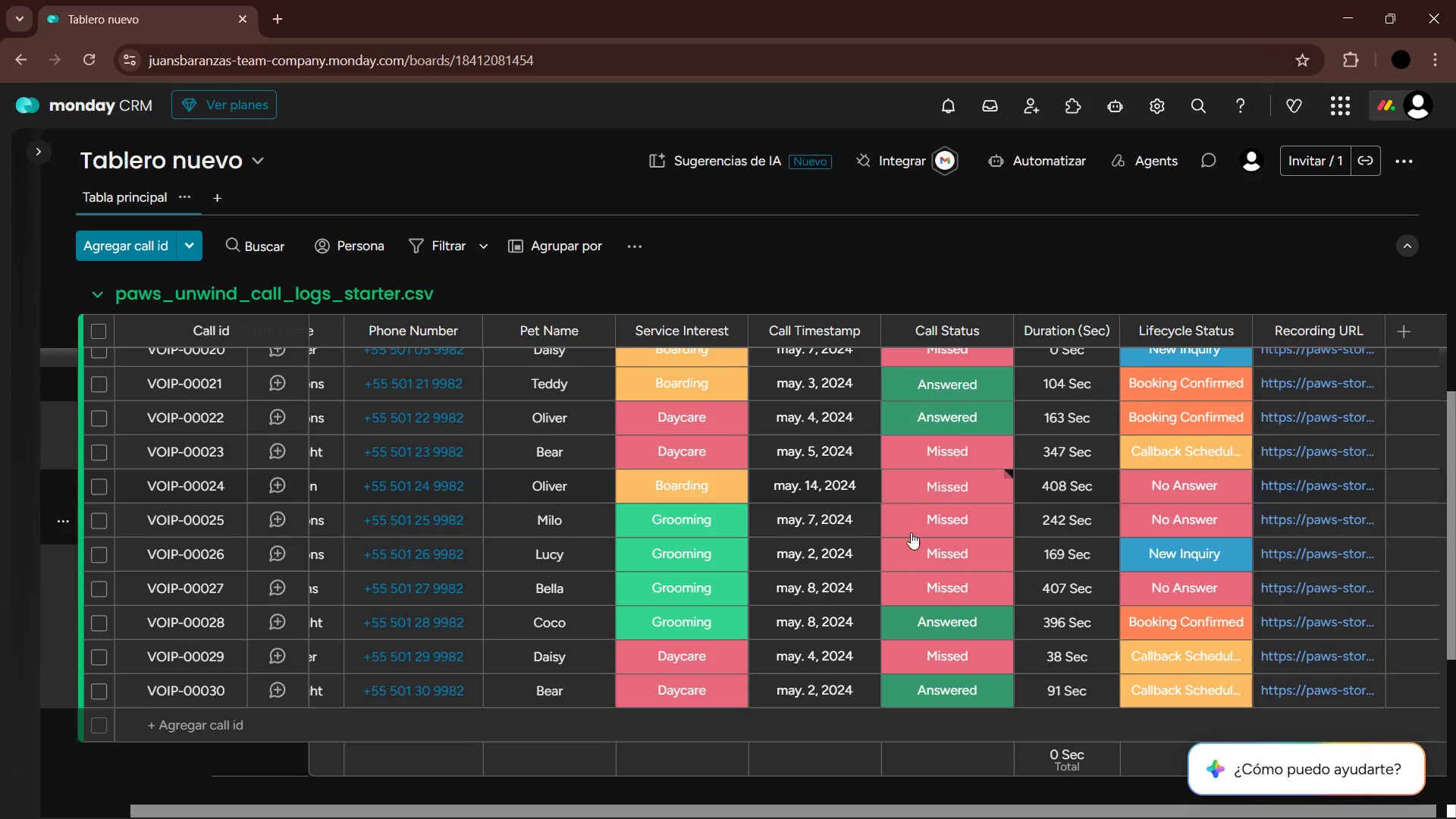 
scroll: coordinate [816, 573], scroll_direction: up, amount: 9.0
 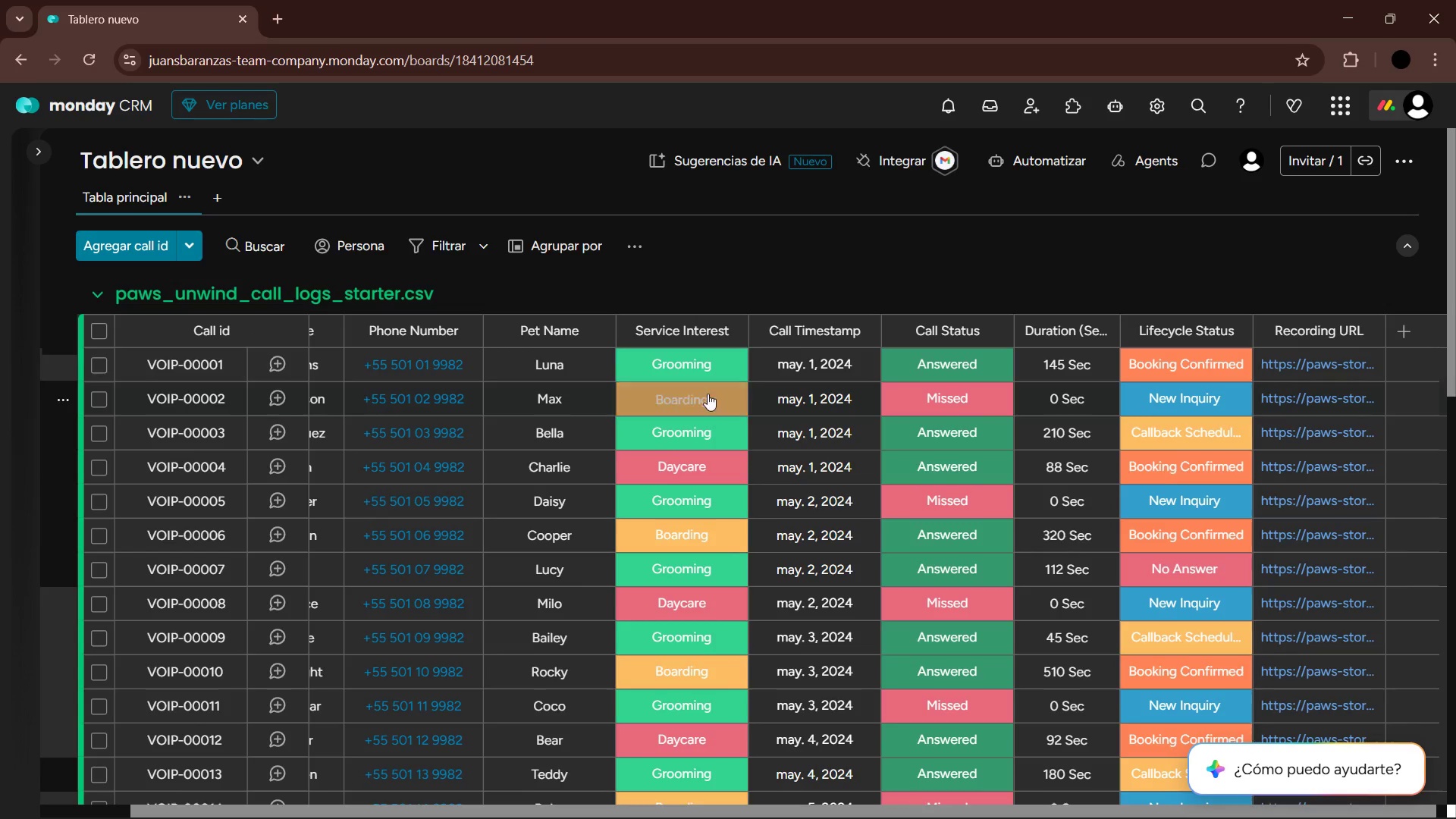 
left_click([702, 375])
 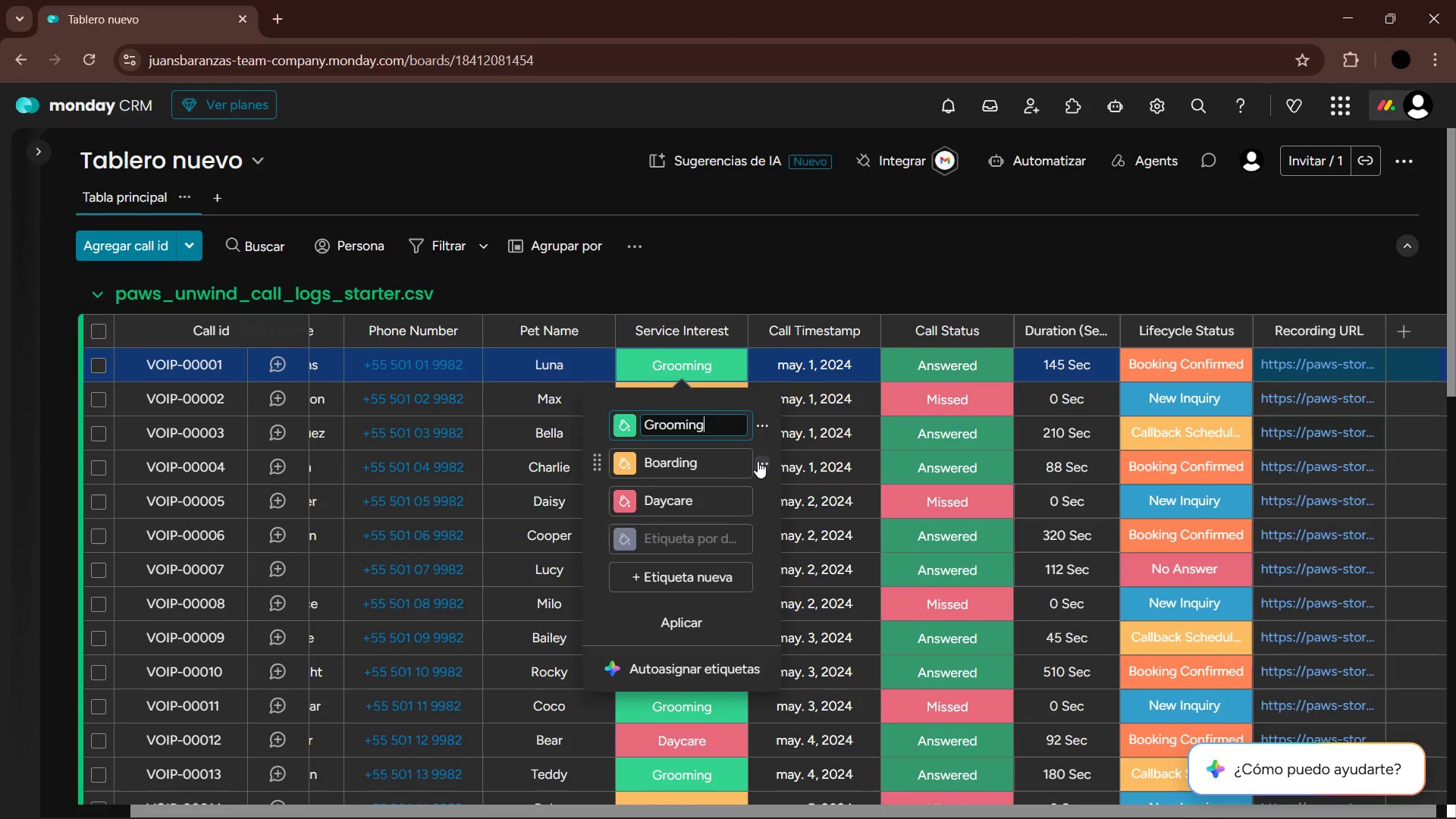 
left_click([621, 430])
 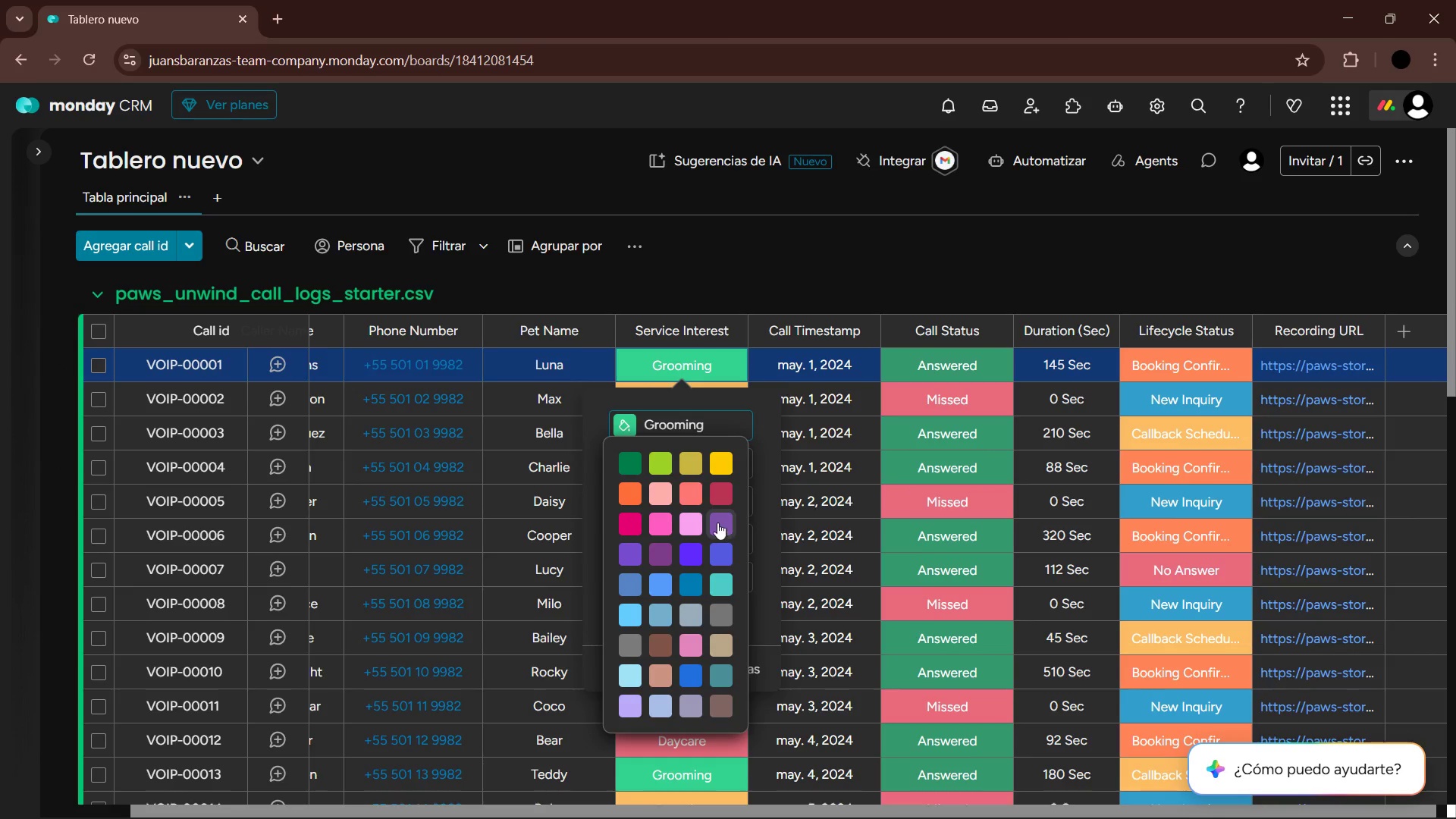 
left_click([627, 459])
 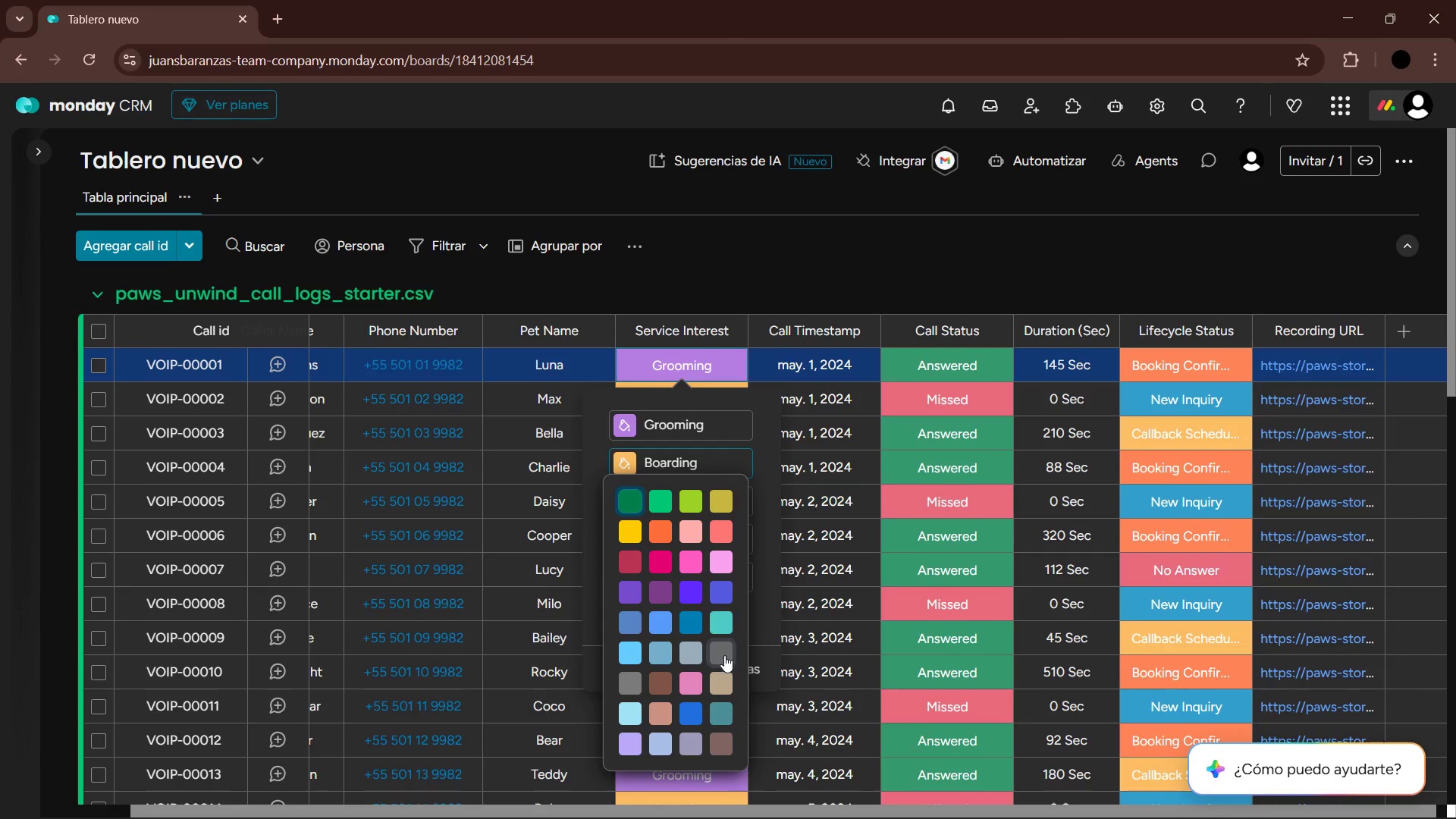 
left_click([722, 629])
 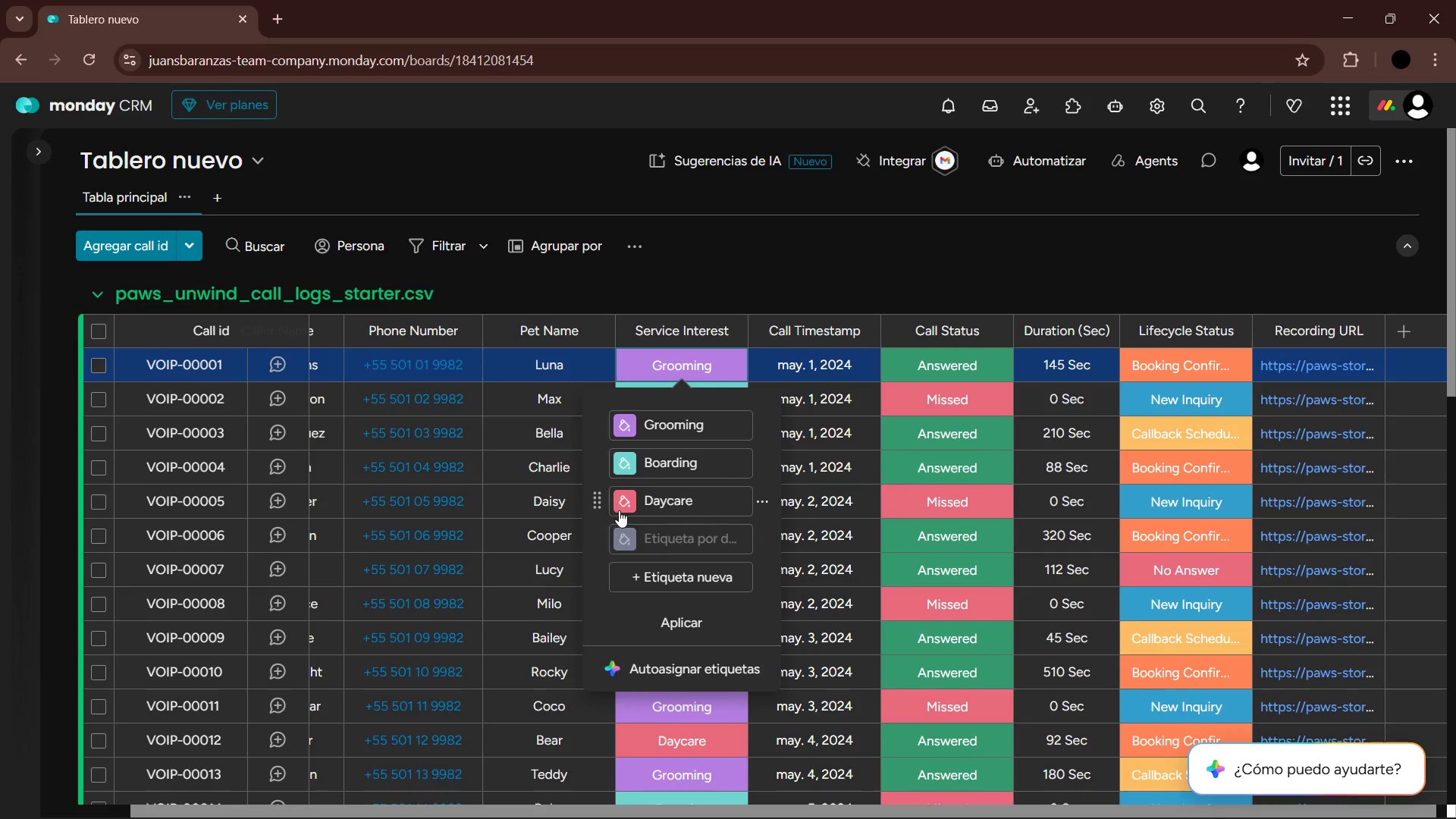 
left_click([621, 507])
 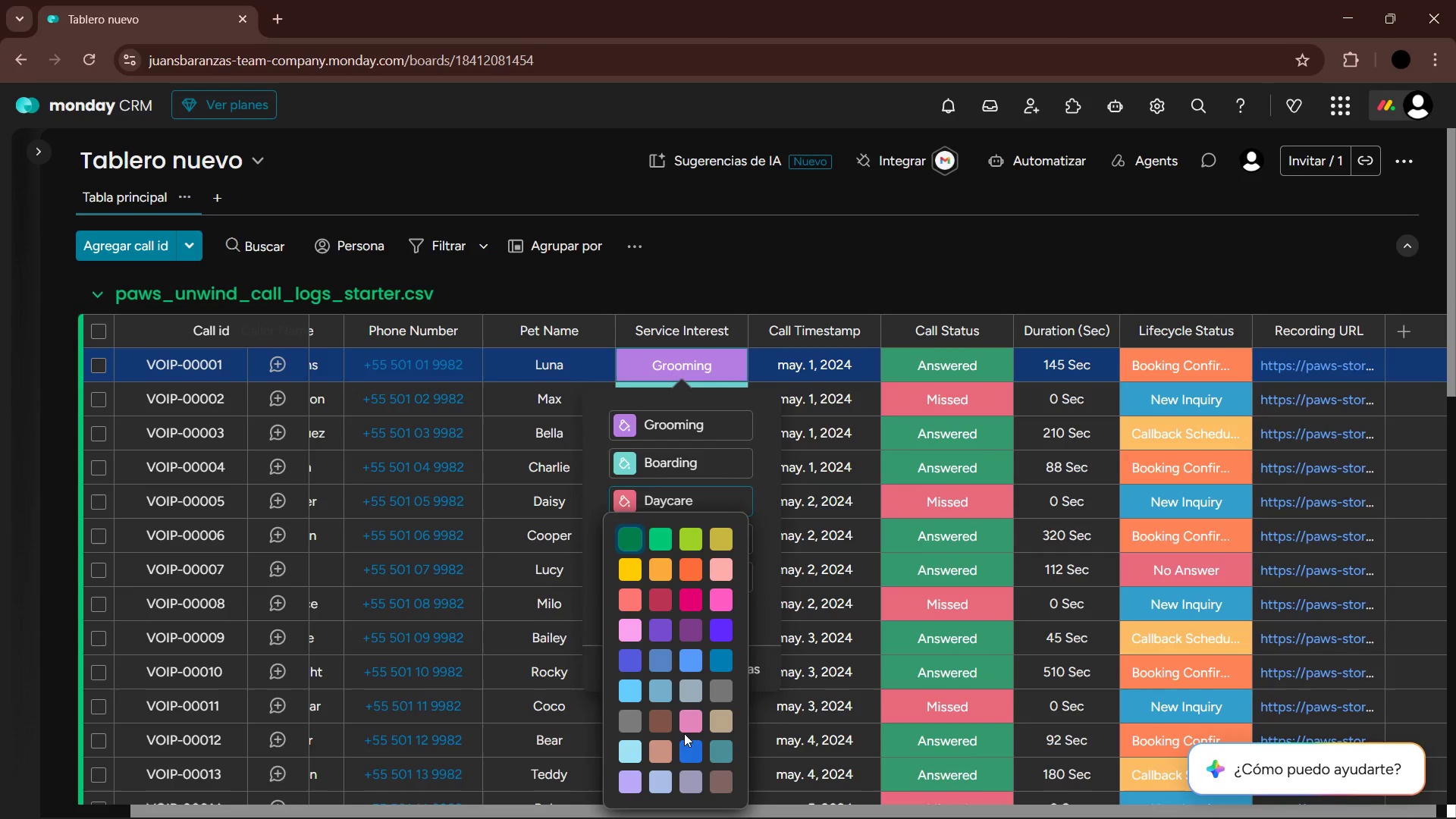 
left_click([694, 729])
 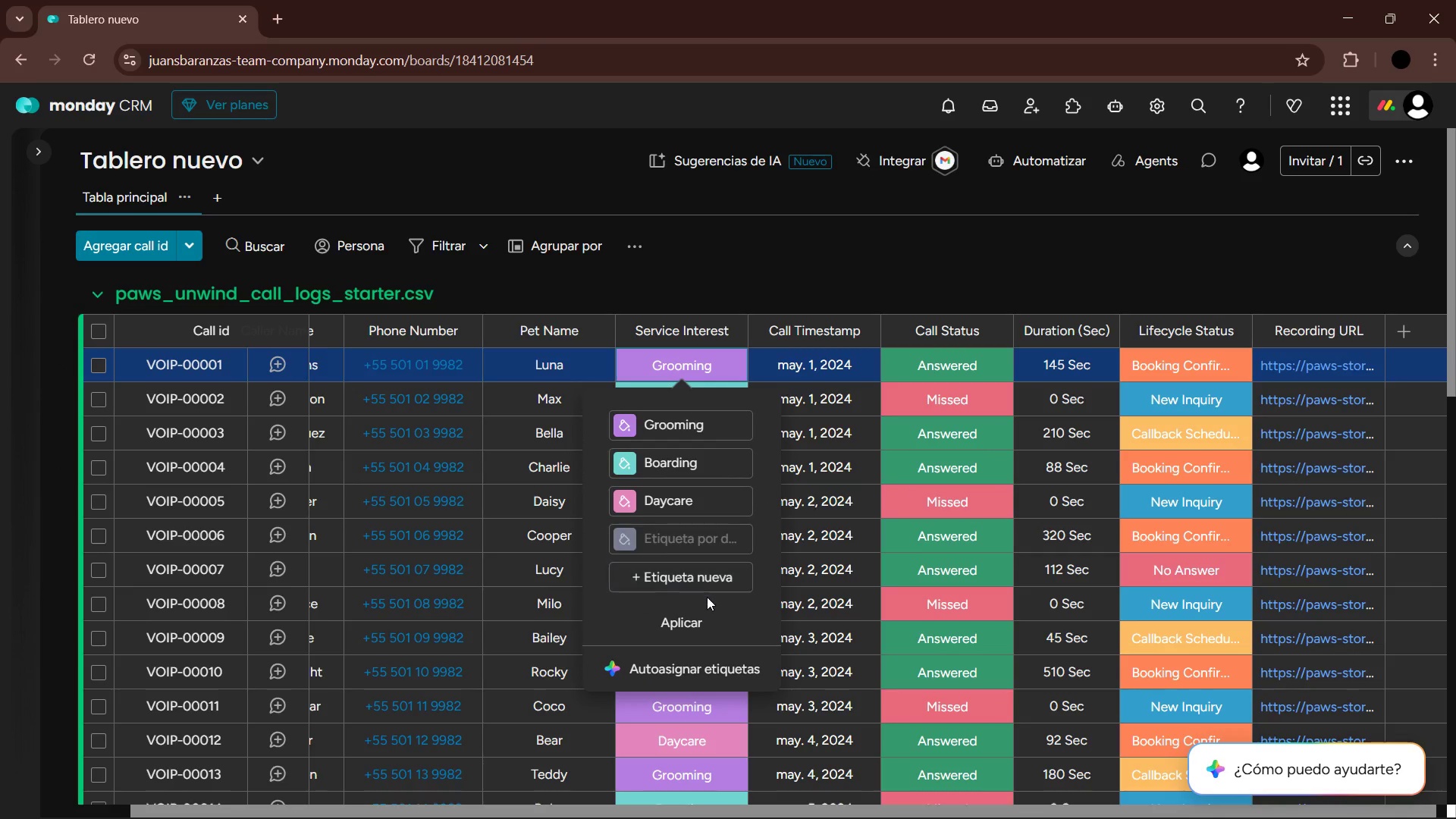 
left_click([692, 630])
 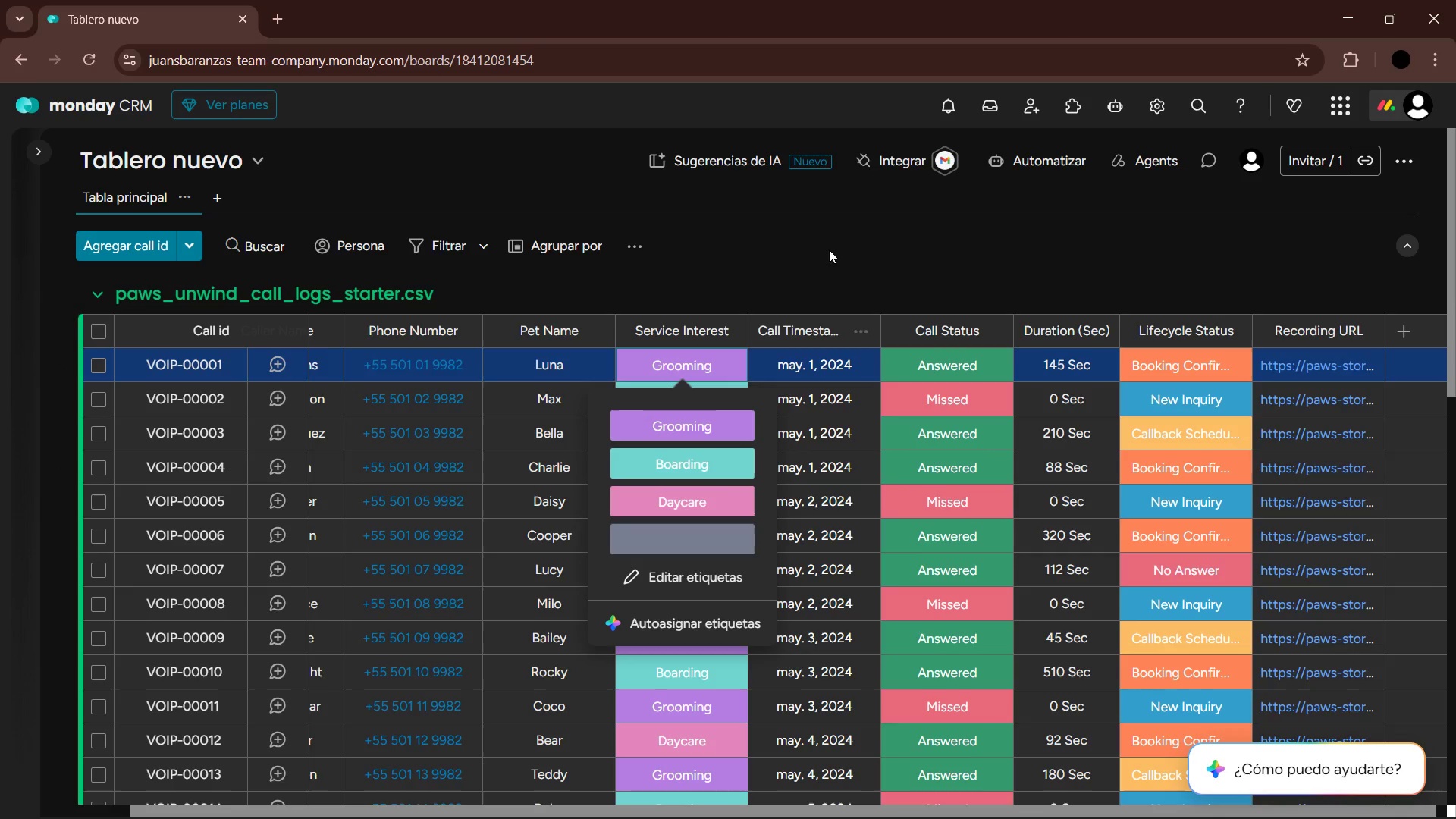 
left_click([821, 242])
 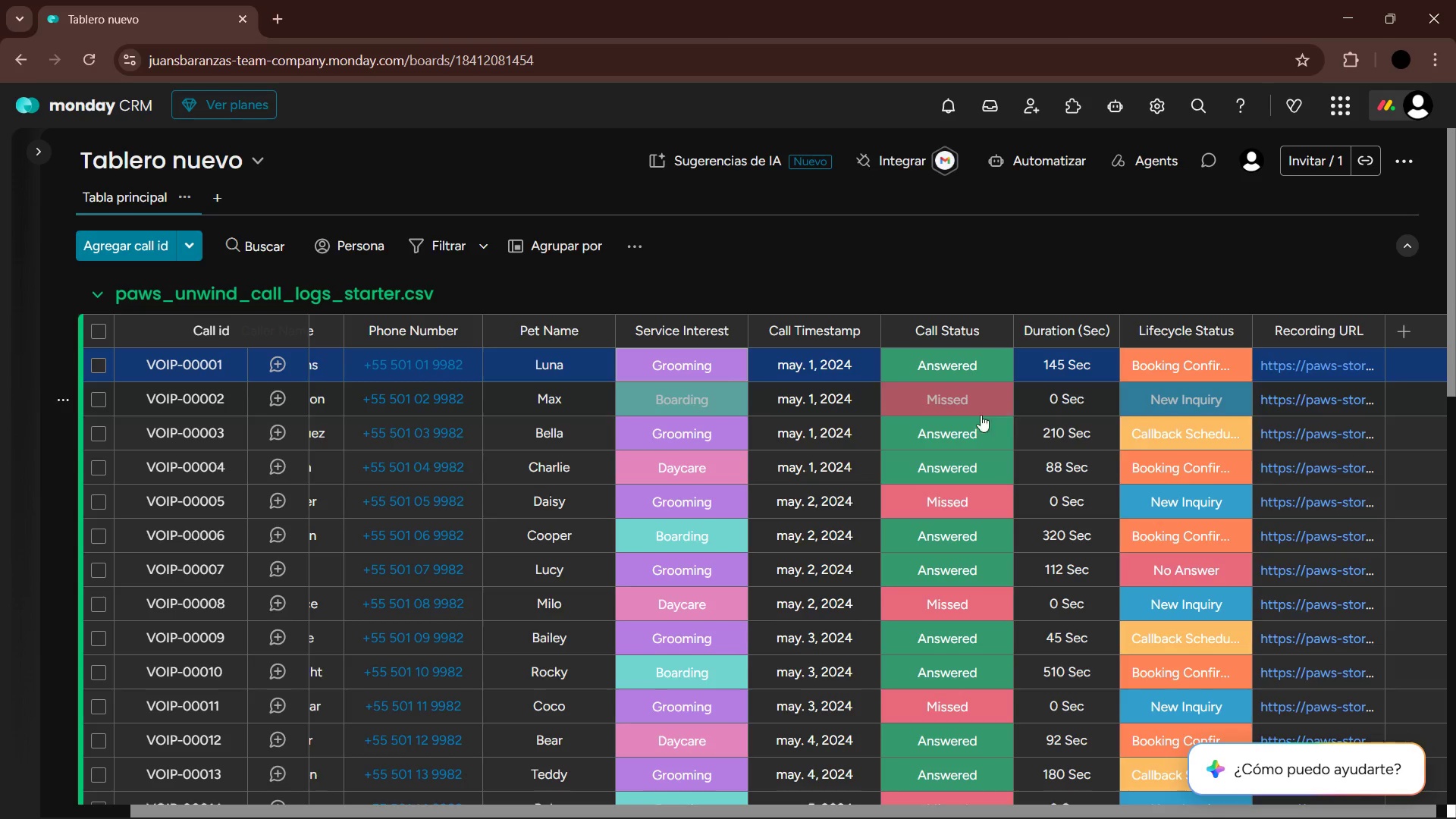 
scroll: coordinate [975, 516], scroll_direction: down, amount: 8.0
 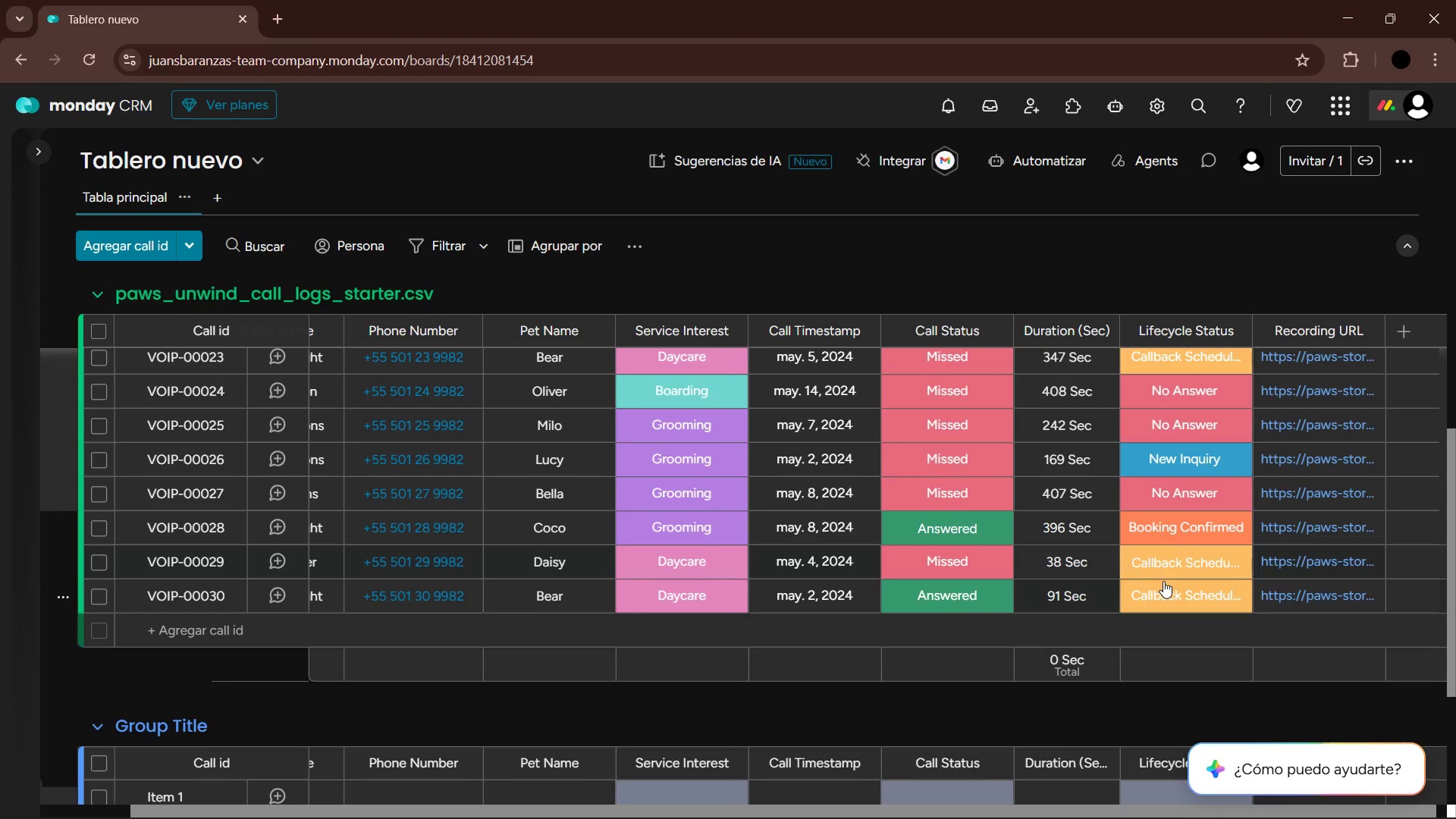 
scroll: coordinate [962, 558], scroll_direction: up, amount: 16.0
 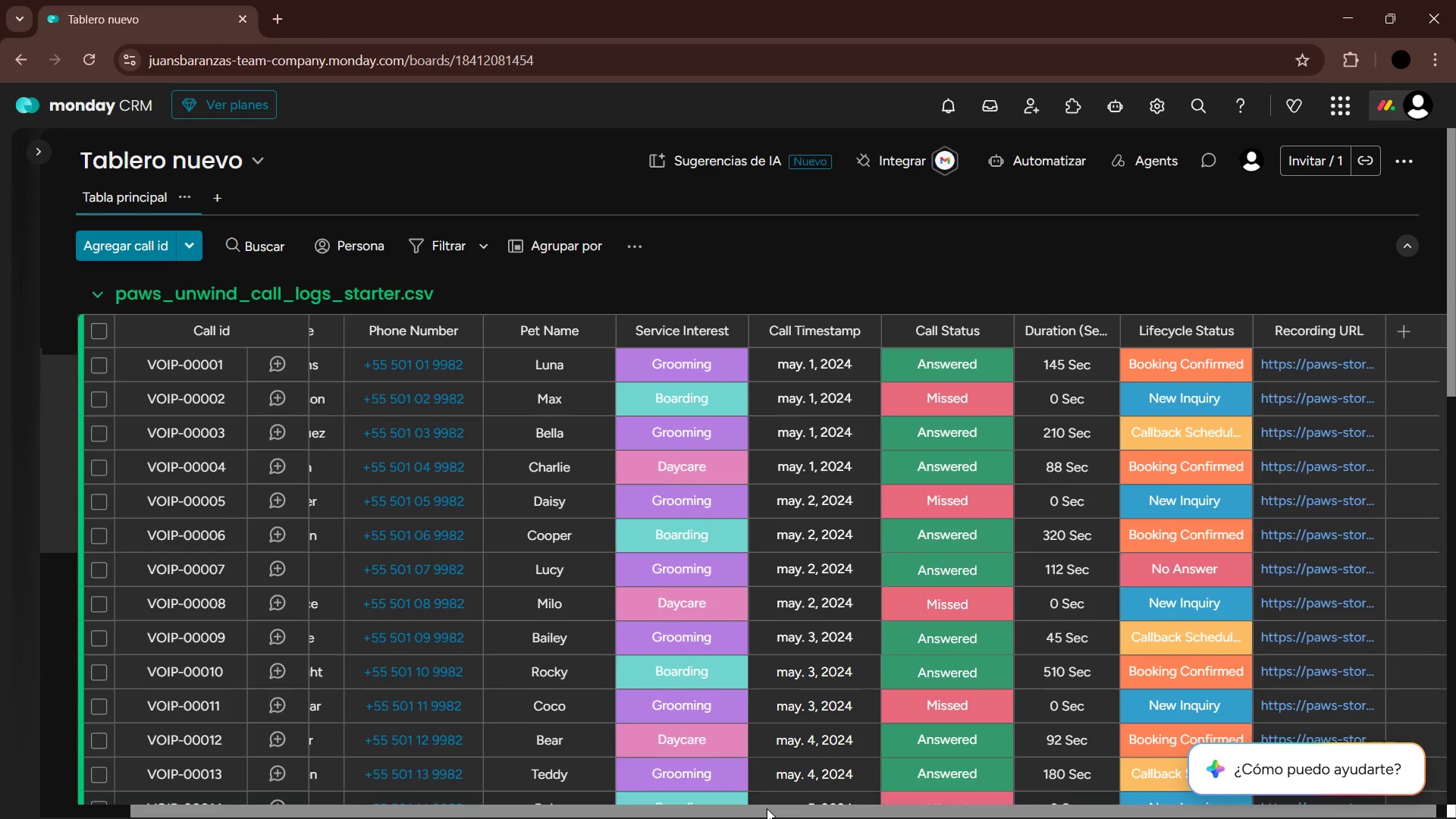 
left_click_drag(start_coordinate=[767, 808], to_coordinate=[570, 749])
 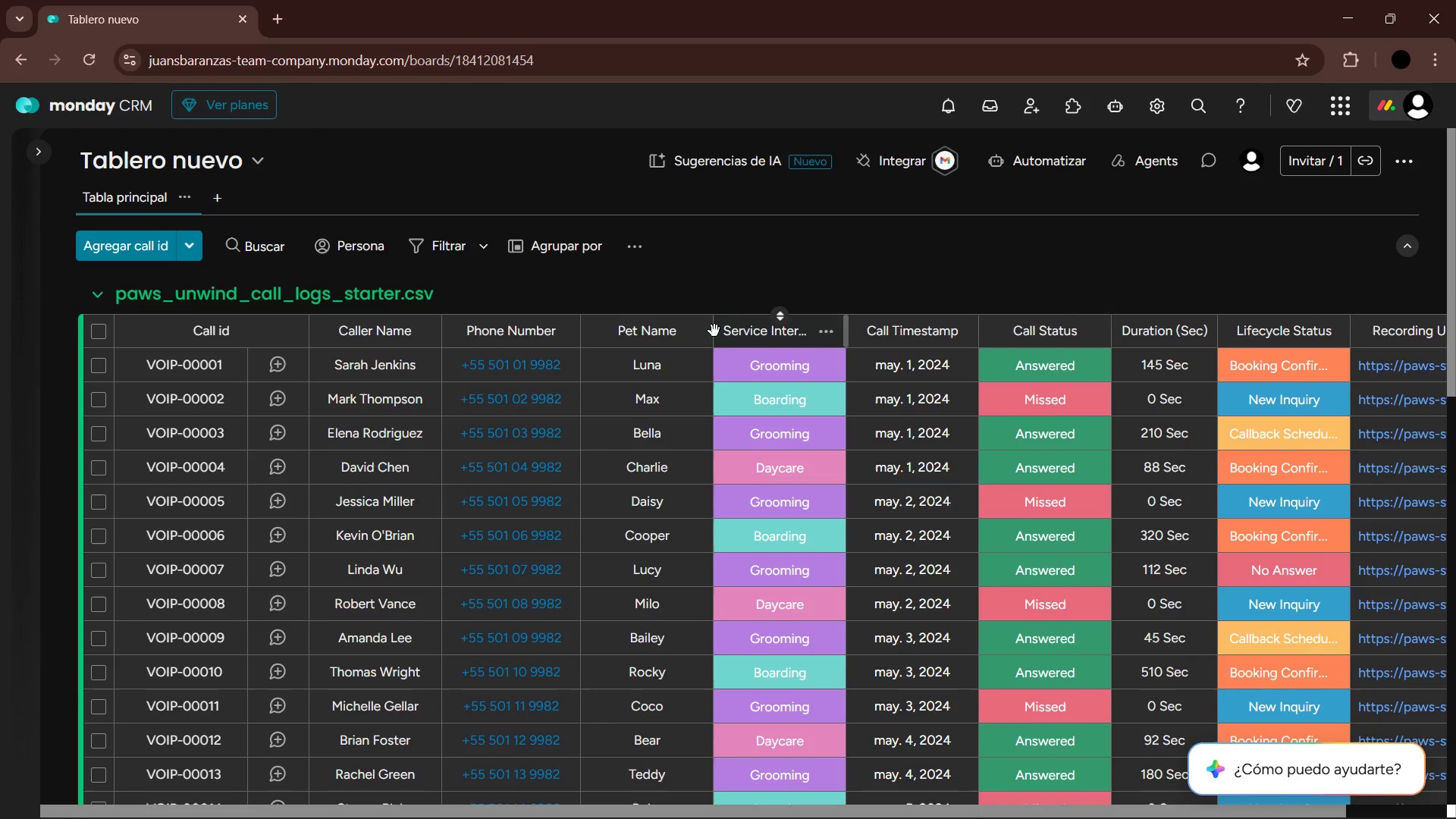 
left_click_drag(start_coordinate=[711, 331], to_coordinate=[670, 330])
 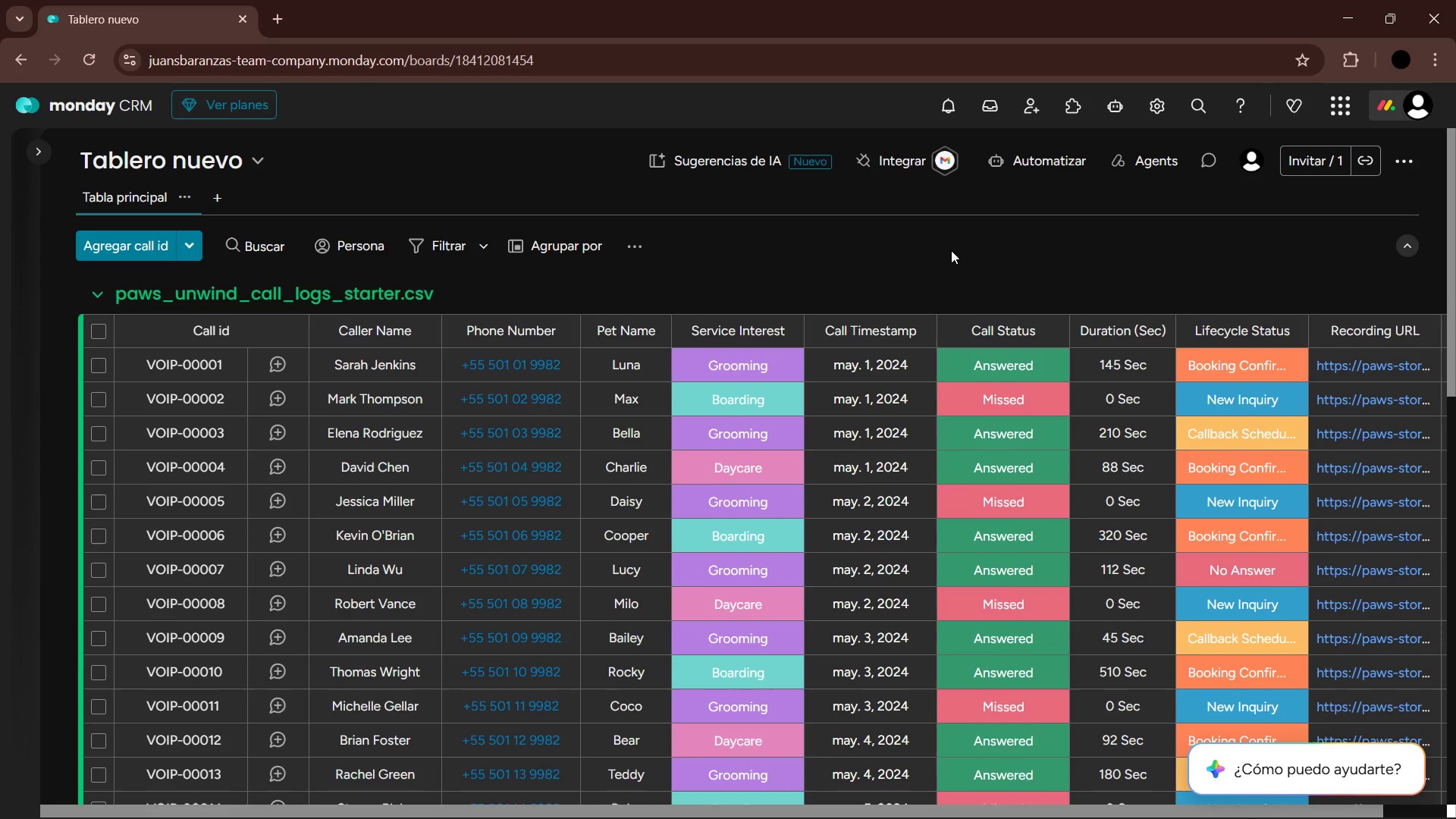 
scroll: coordinate [855, 586], scroll_direction: down, amount: 9.0
 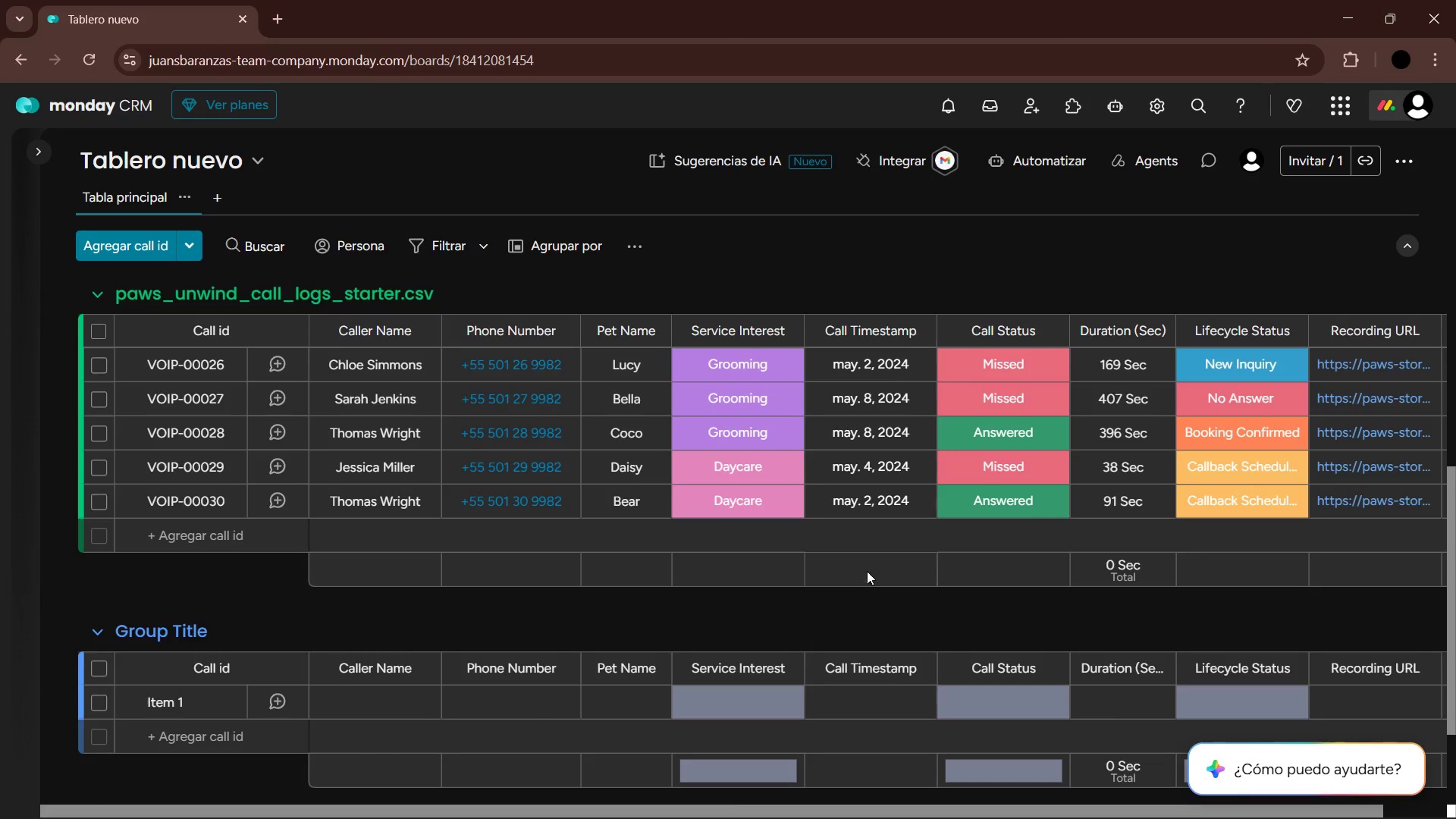 
scroll: coordinate [836, 554], scroll_direction: up, amount: 14.0
 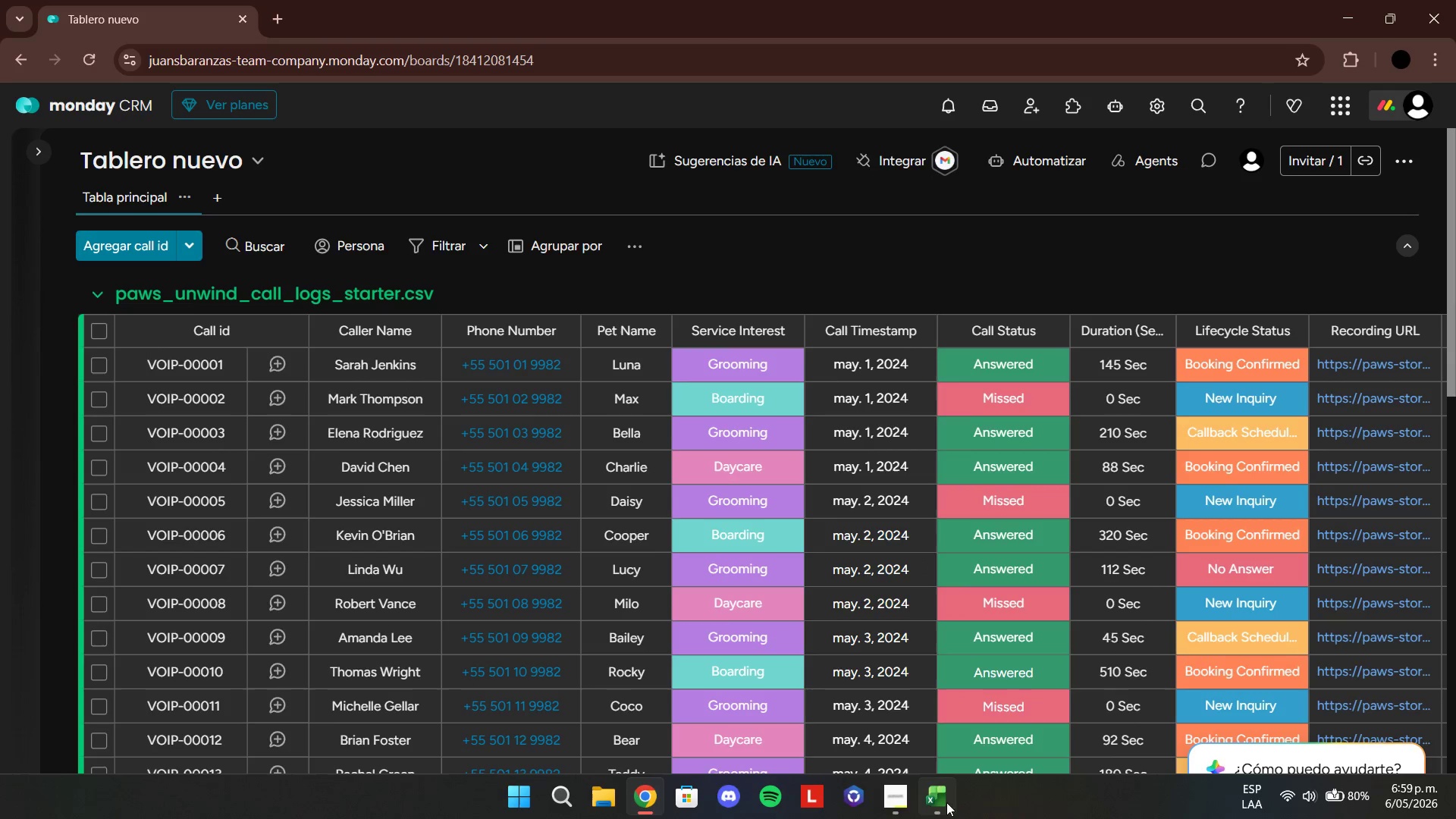 
left_click([892, 795])